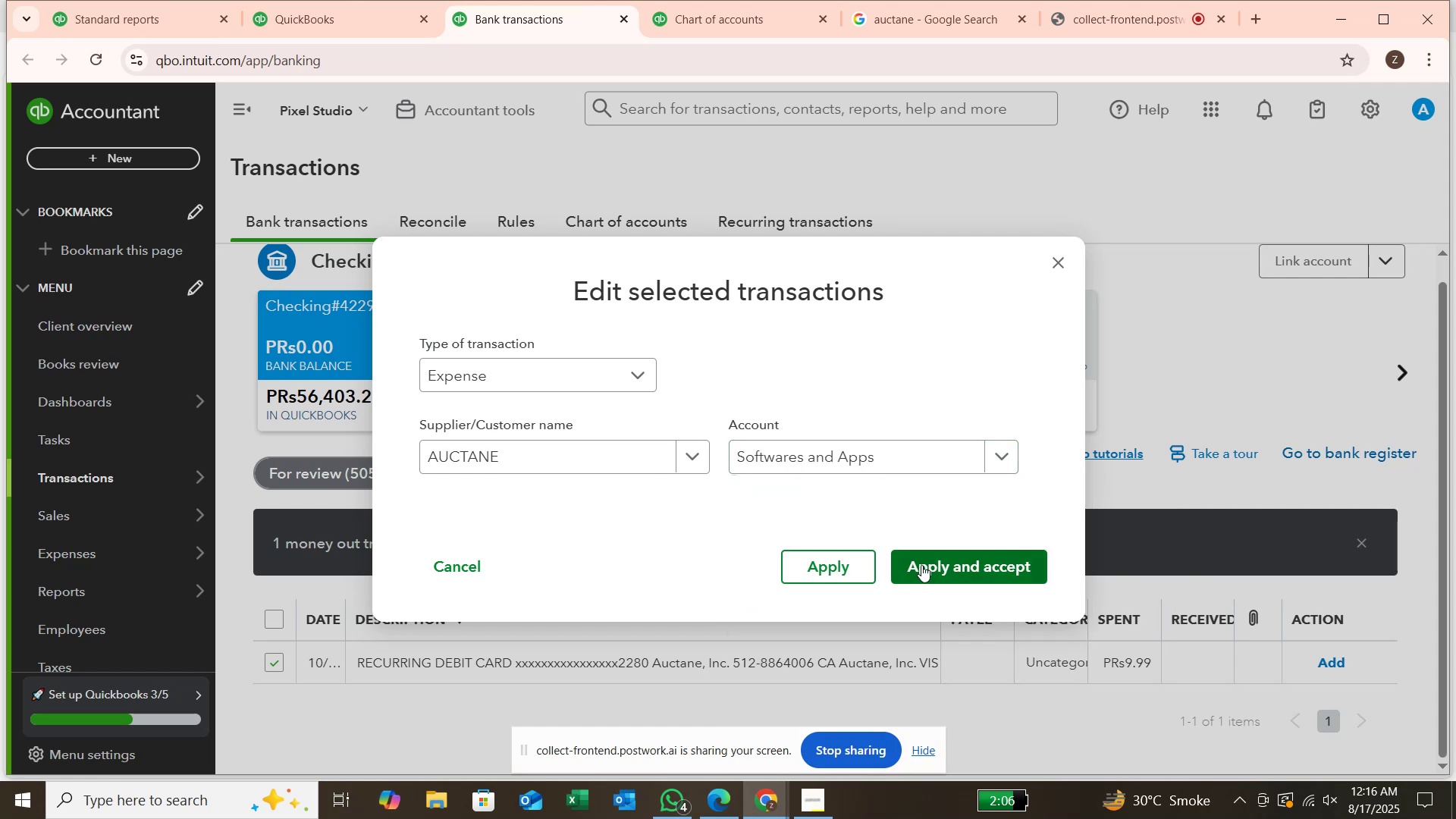 
left_click([923, 566])
 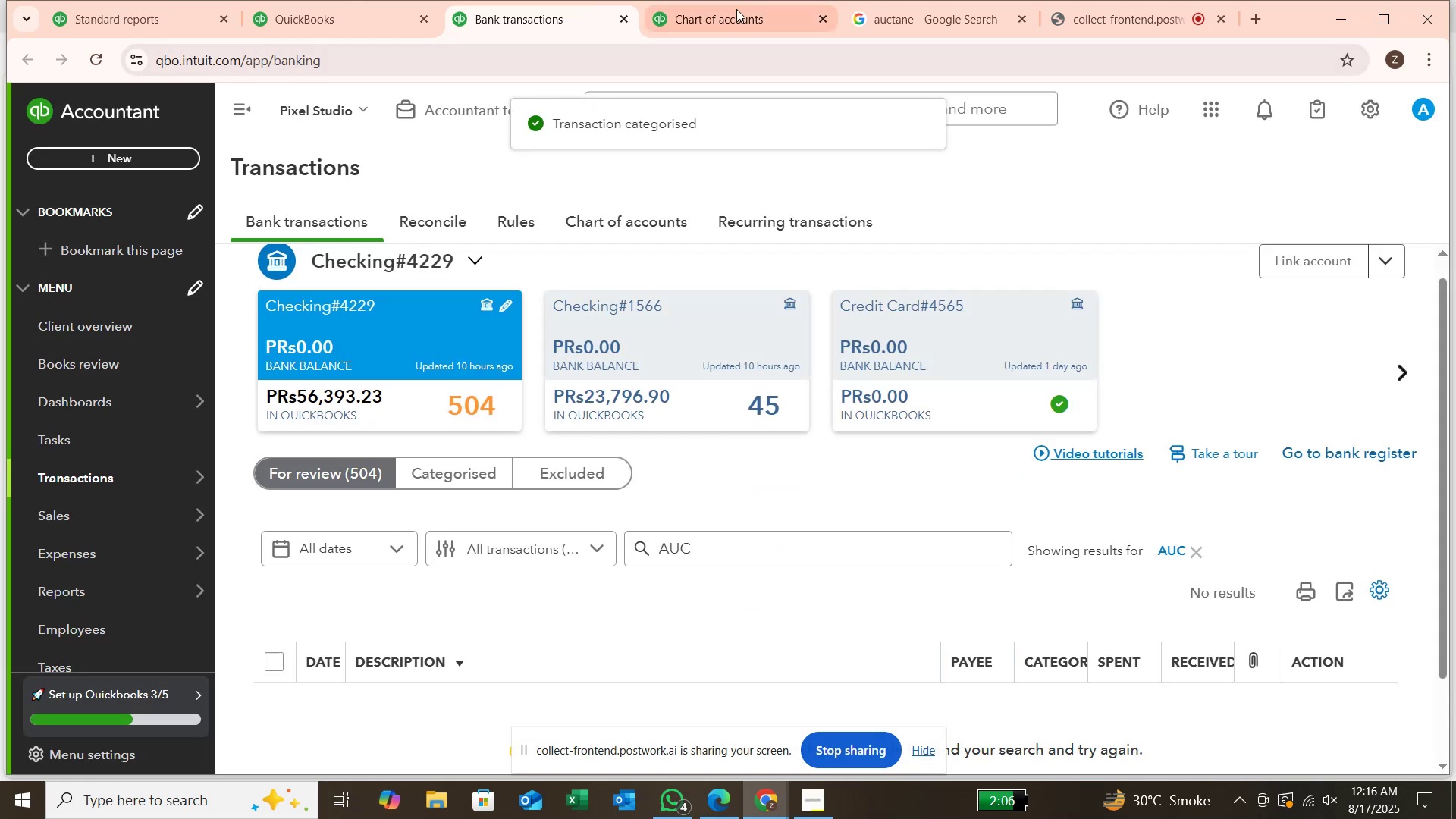 
left_click([742, 9])
 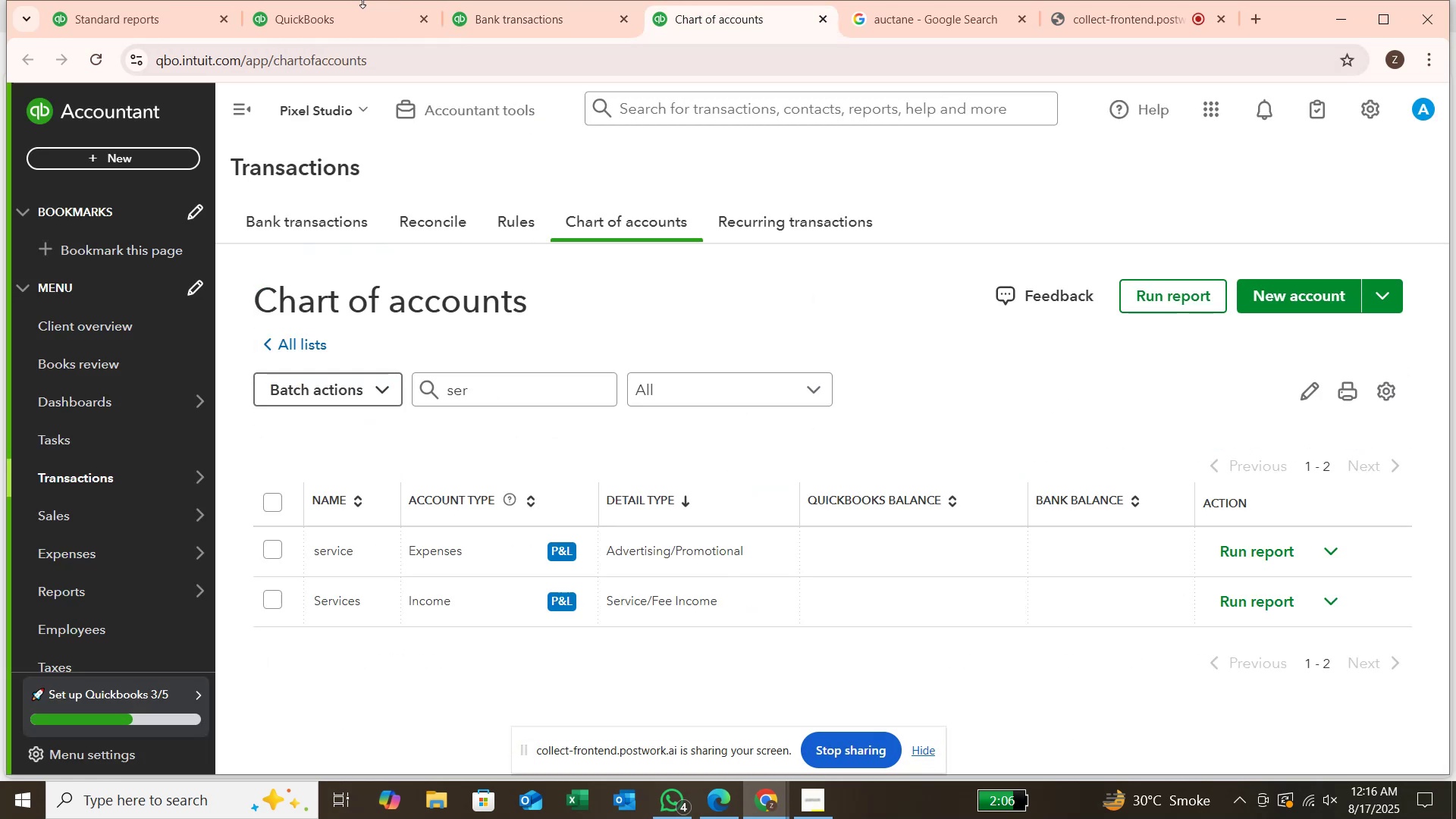 
left_click([361, 0])
 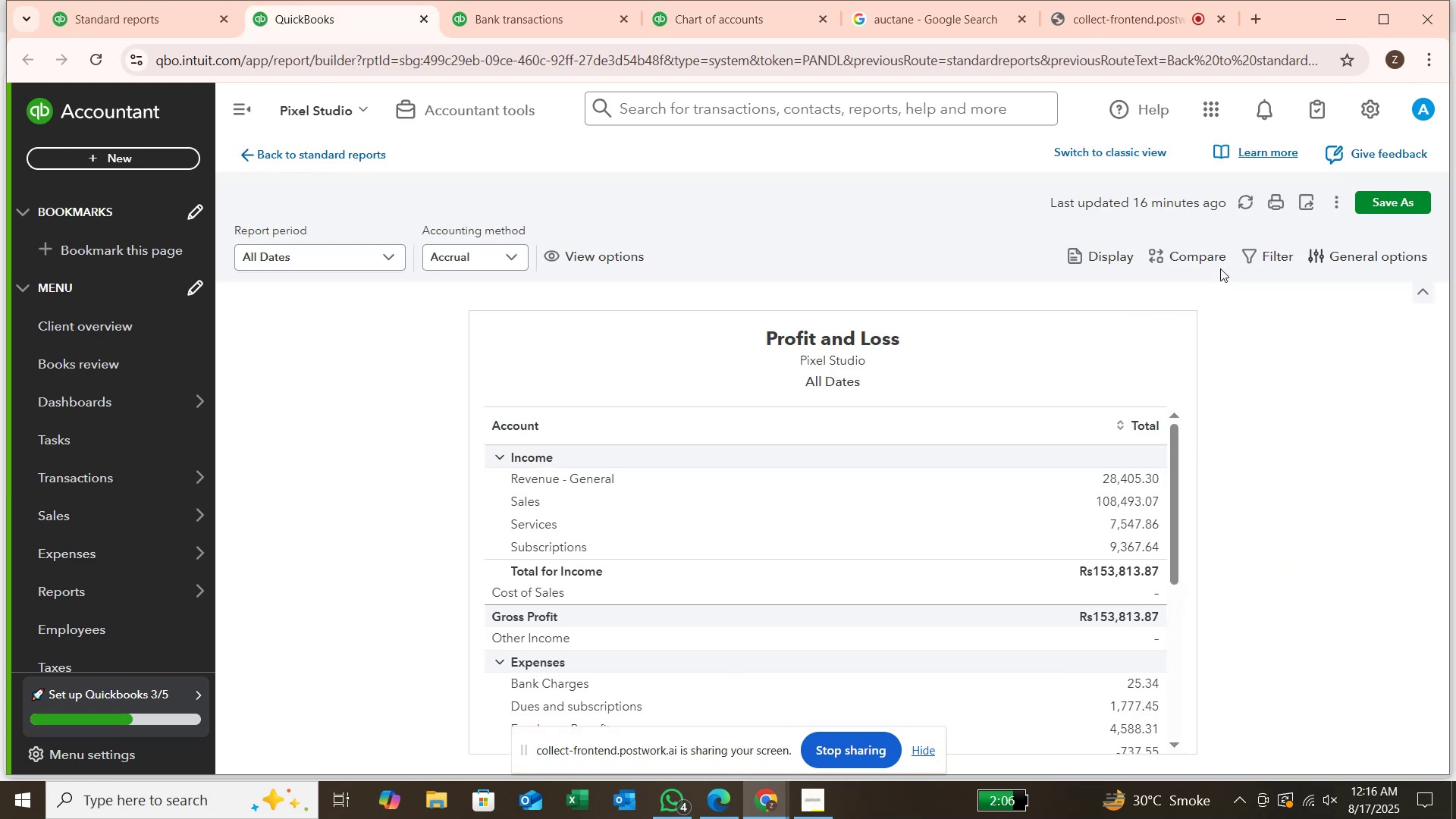 
left_click([1245, 208])
 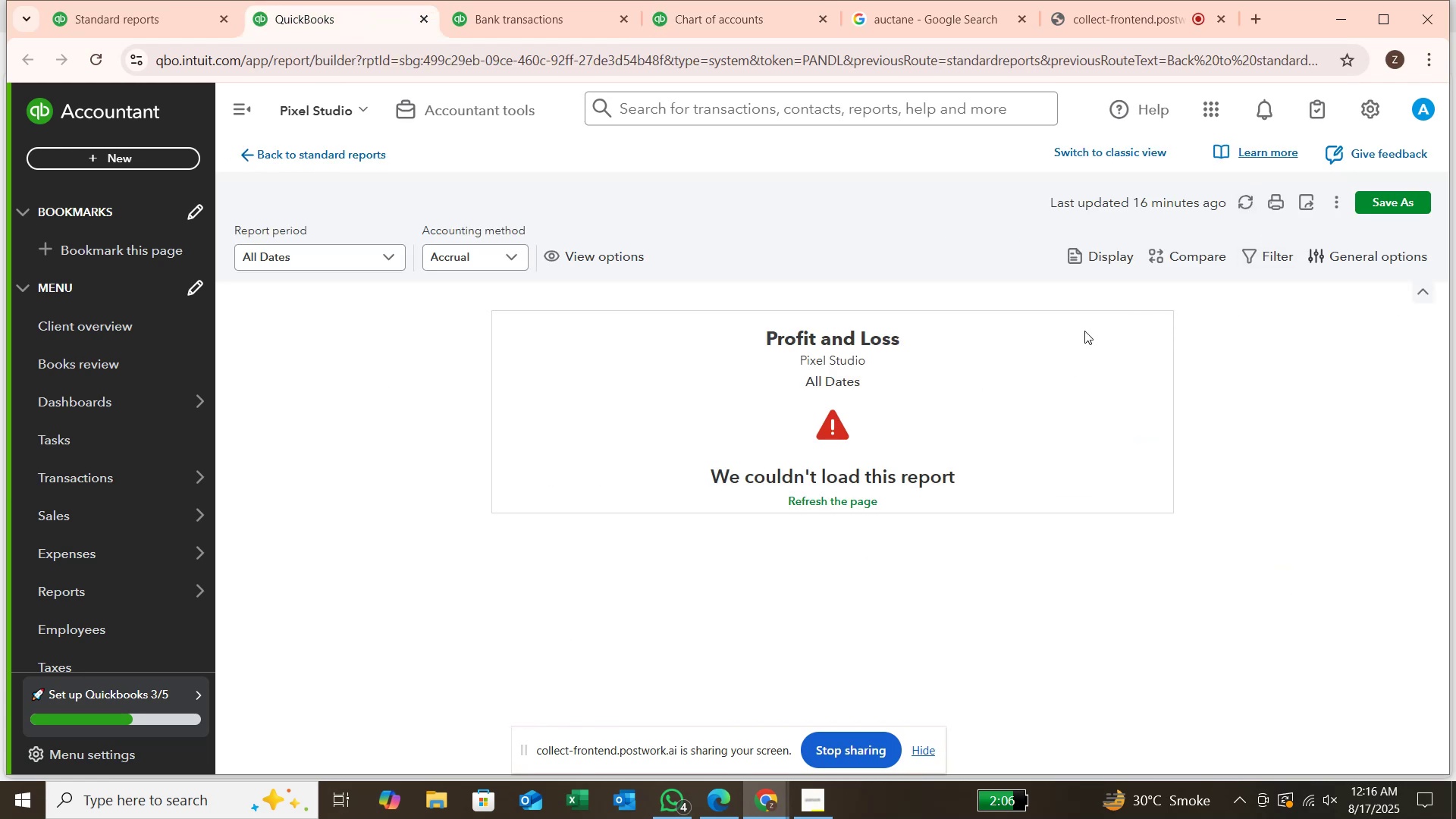 
left_click([1244, 194])
 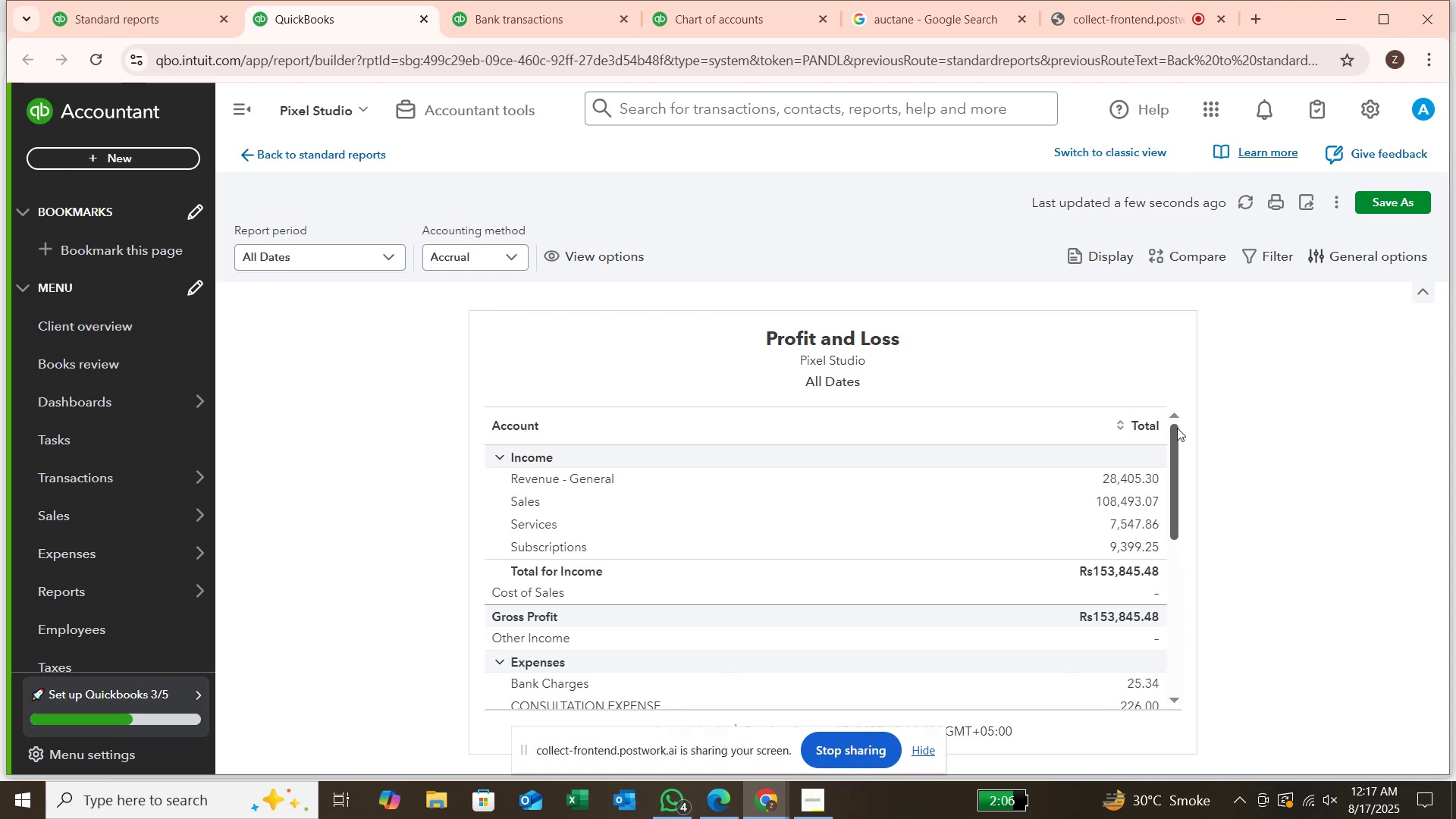 
wait(16.39)
 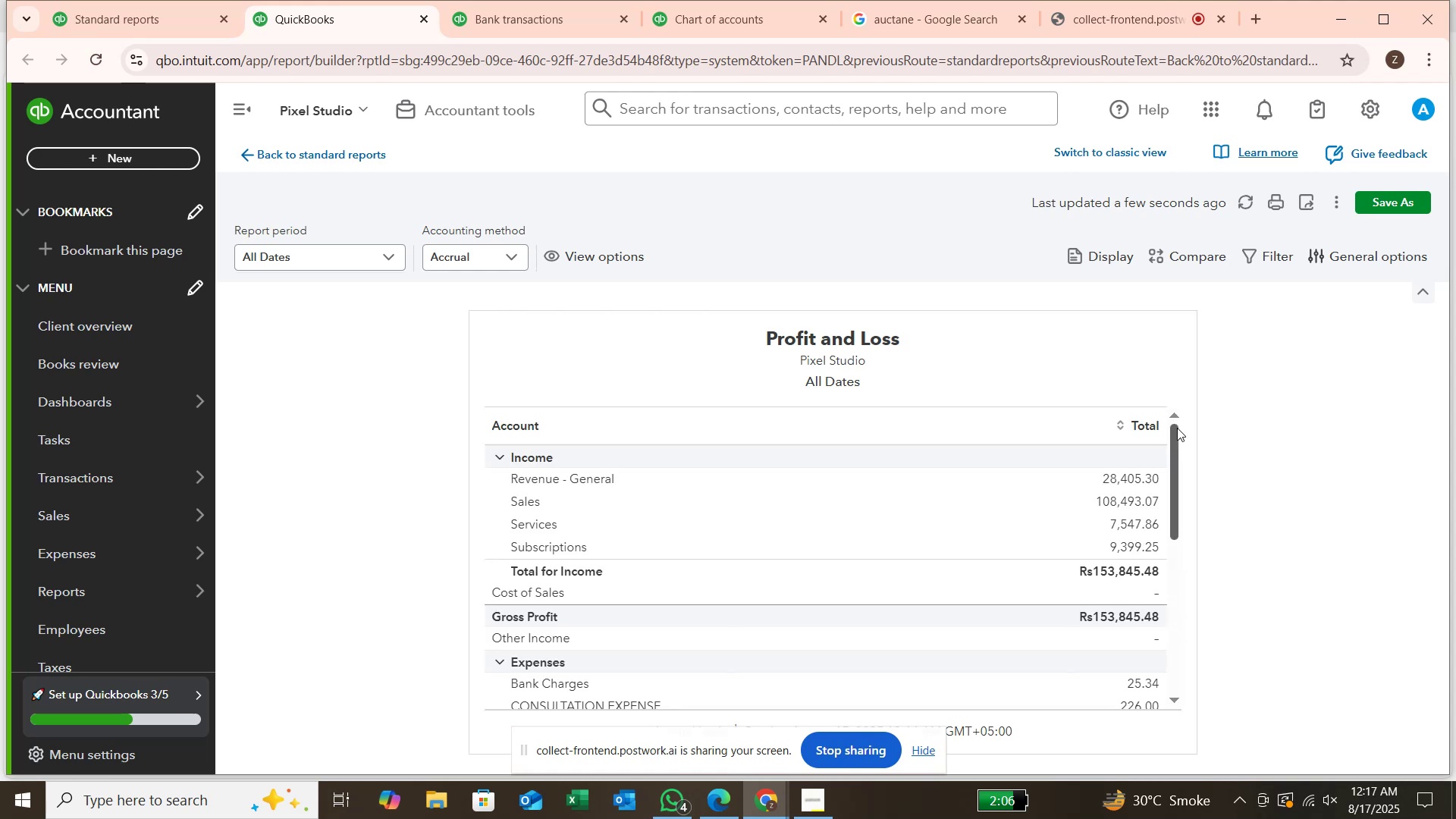 
scroll: coordinate [1179, 495], scroll_direction: down, amount: 3.0
 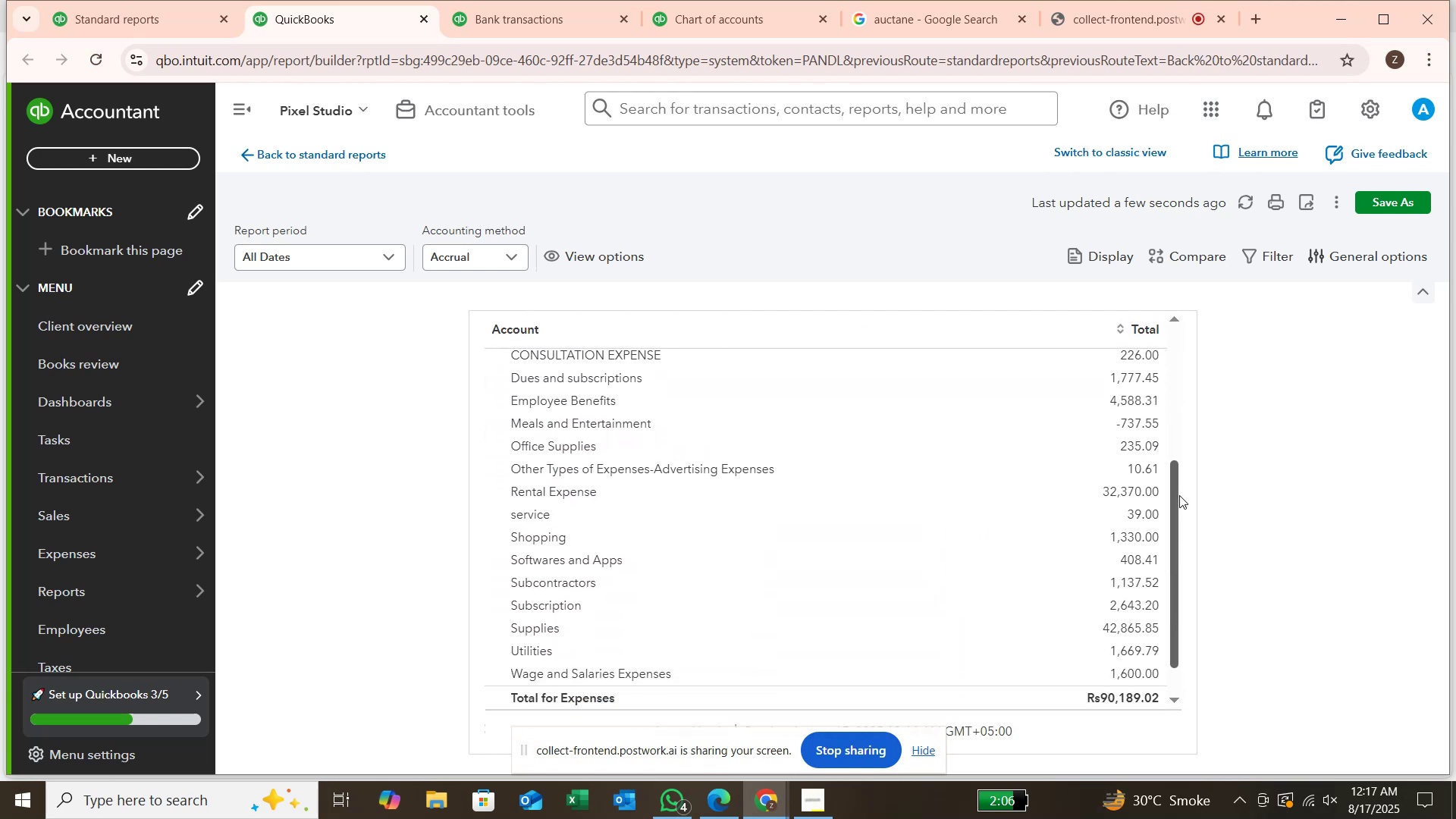 
scroll: coordinate [1179, 494], scroll_direction: up, amount: 4.0
 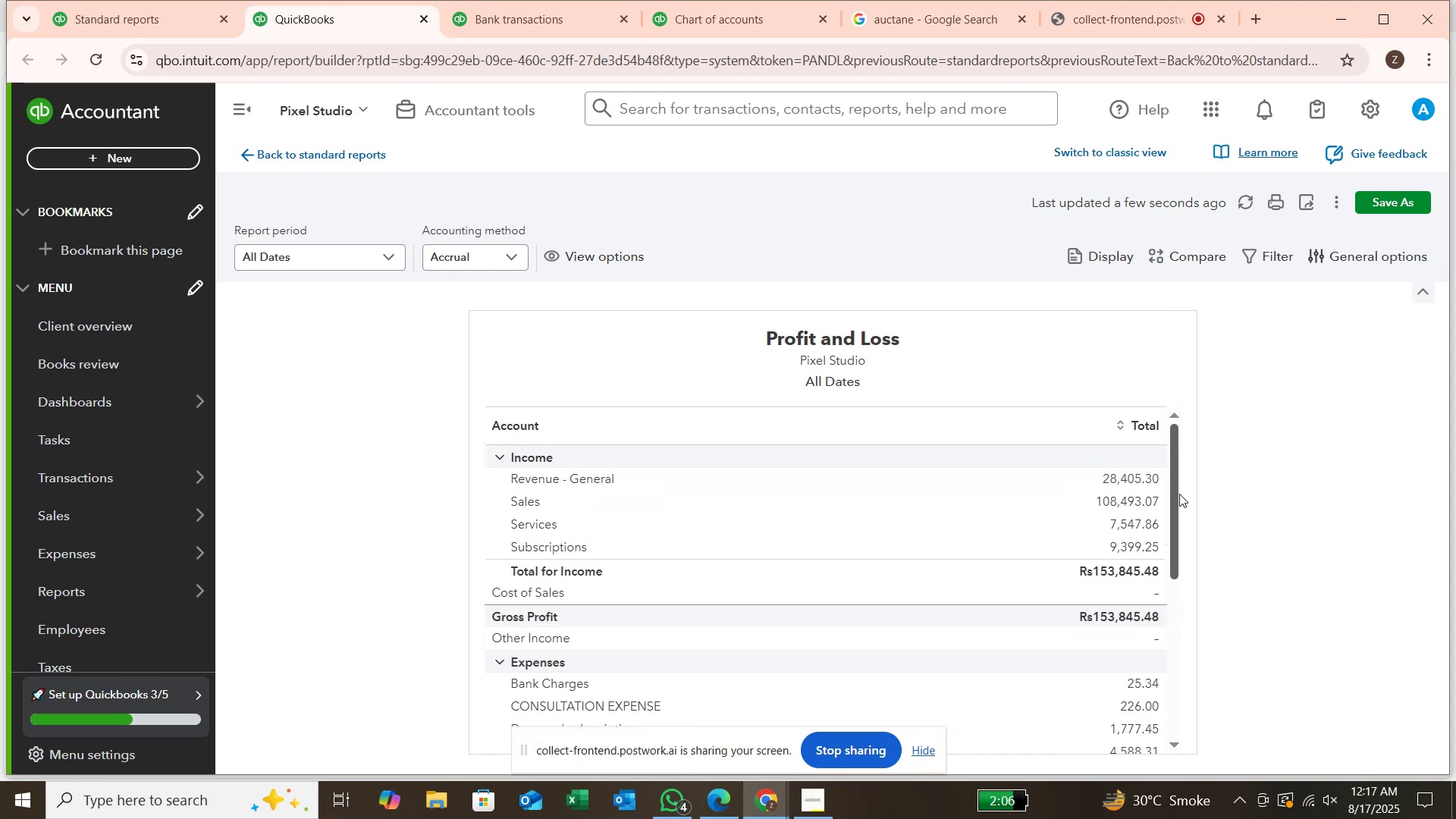 
scroll: coordinate [1179, 494], scroll_direction: none, amount: 0.0
 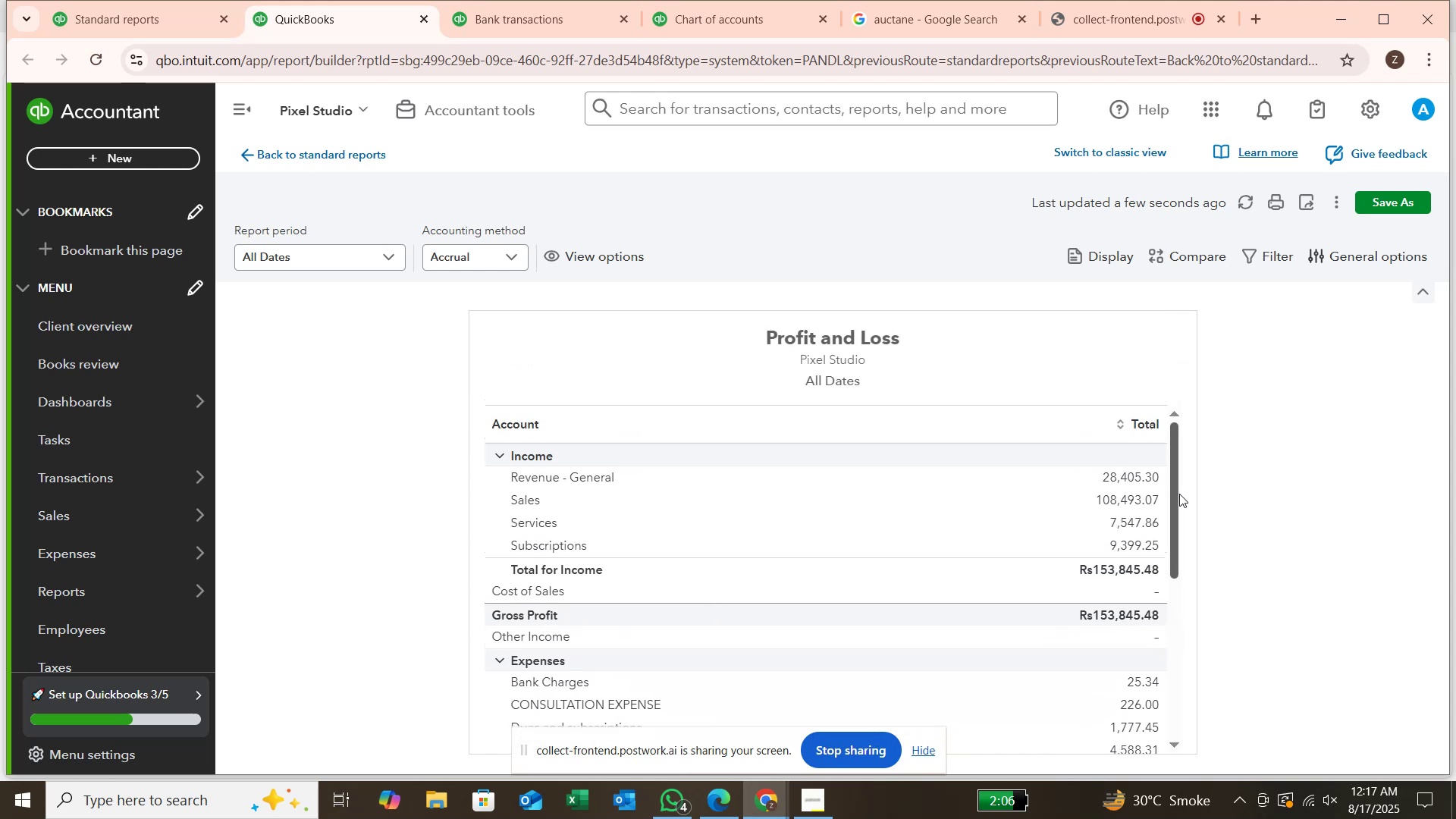 
scroll: coordinate [1179, 494], scroll_direction: down, amount: 5.0
 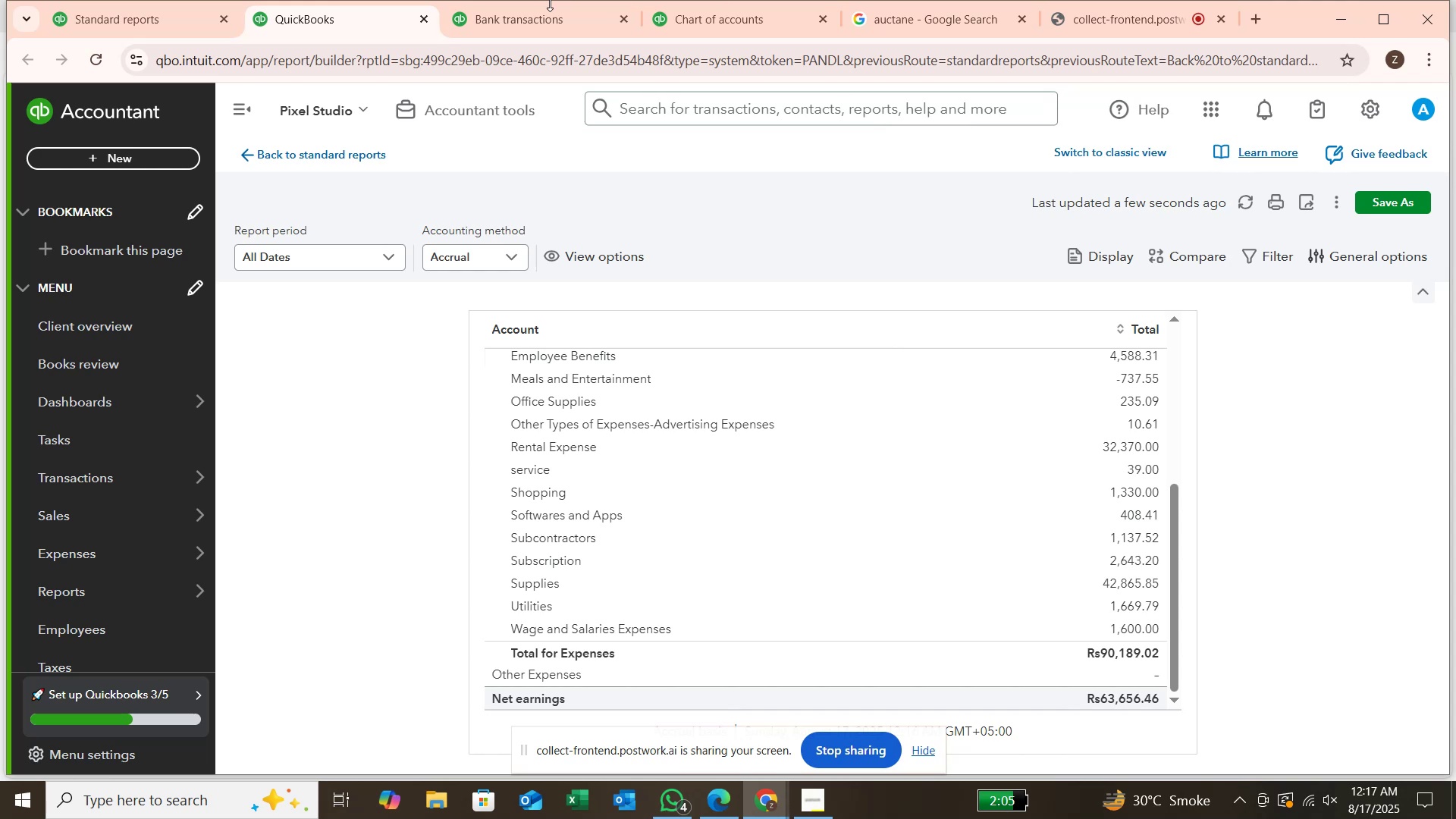 
wait(10.02)
 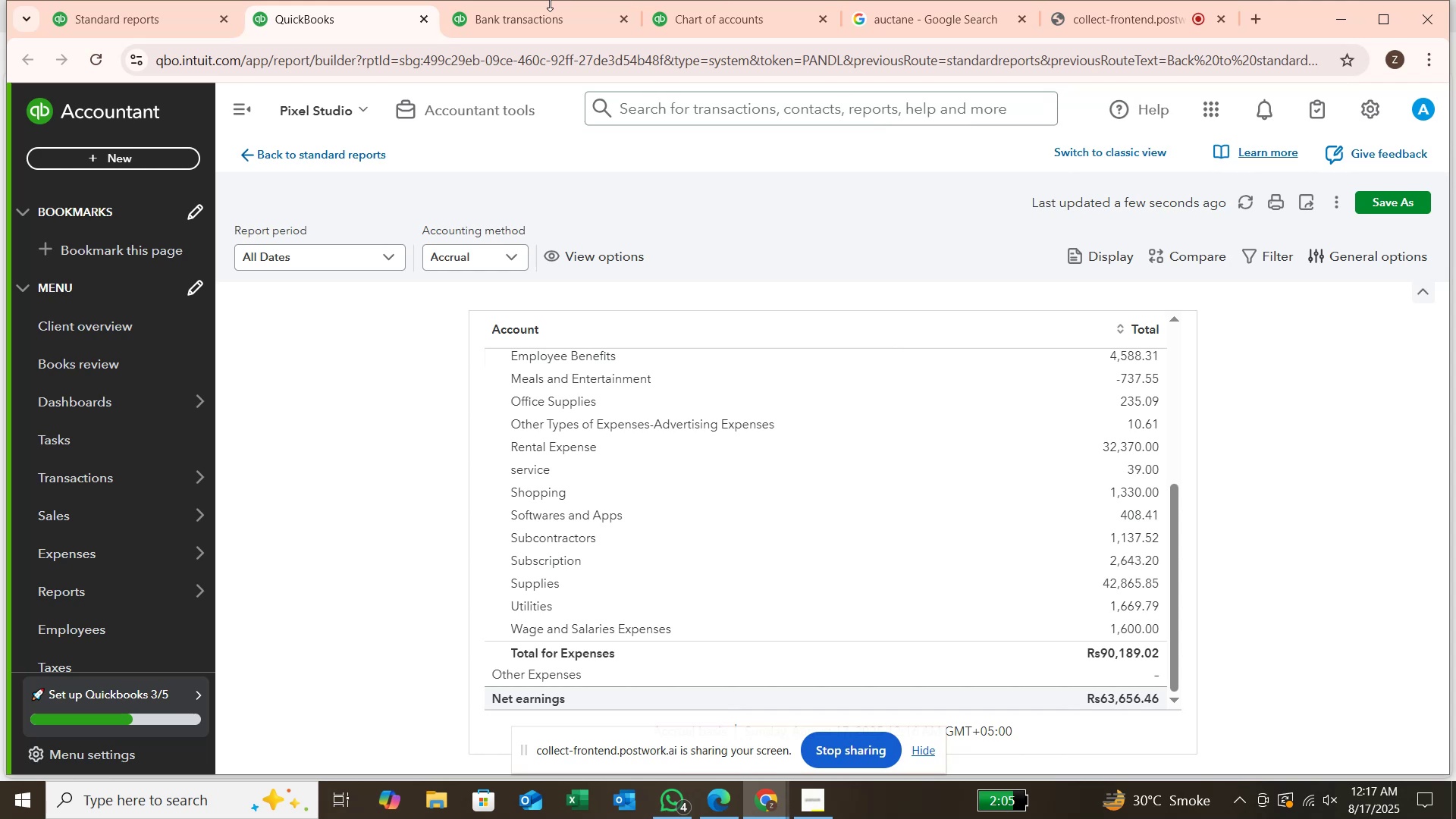 
left_click([1193, 551])
 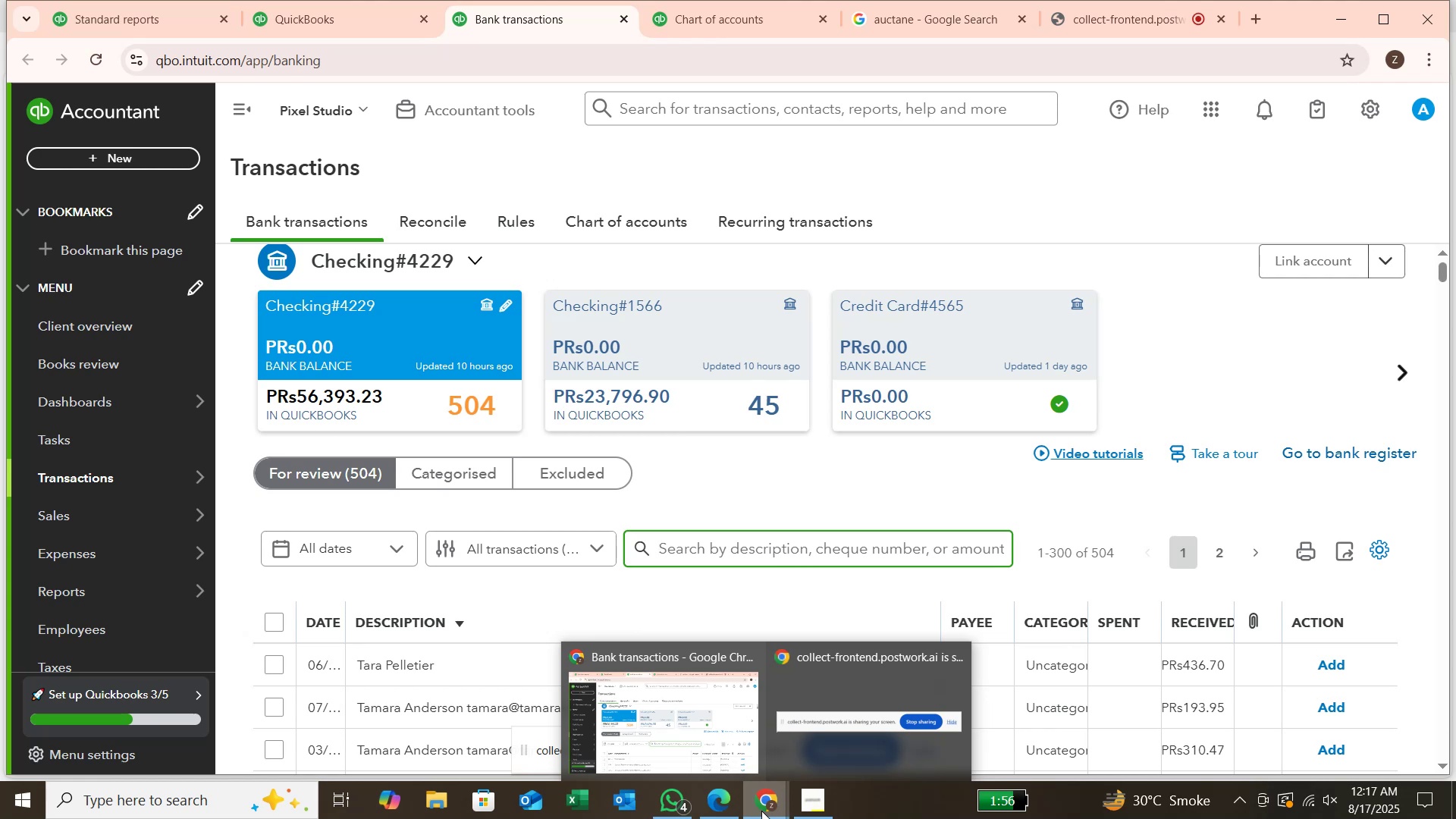 
wait(20.86)
 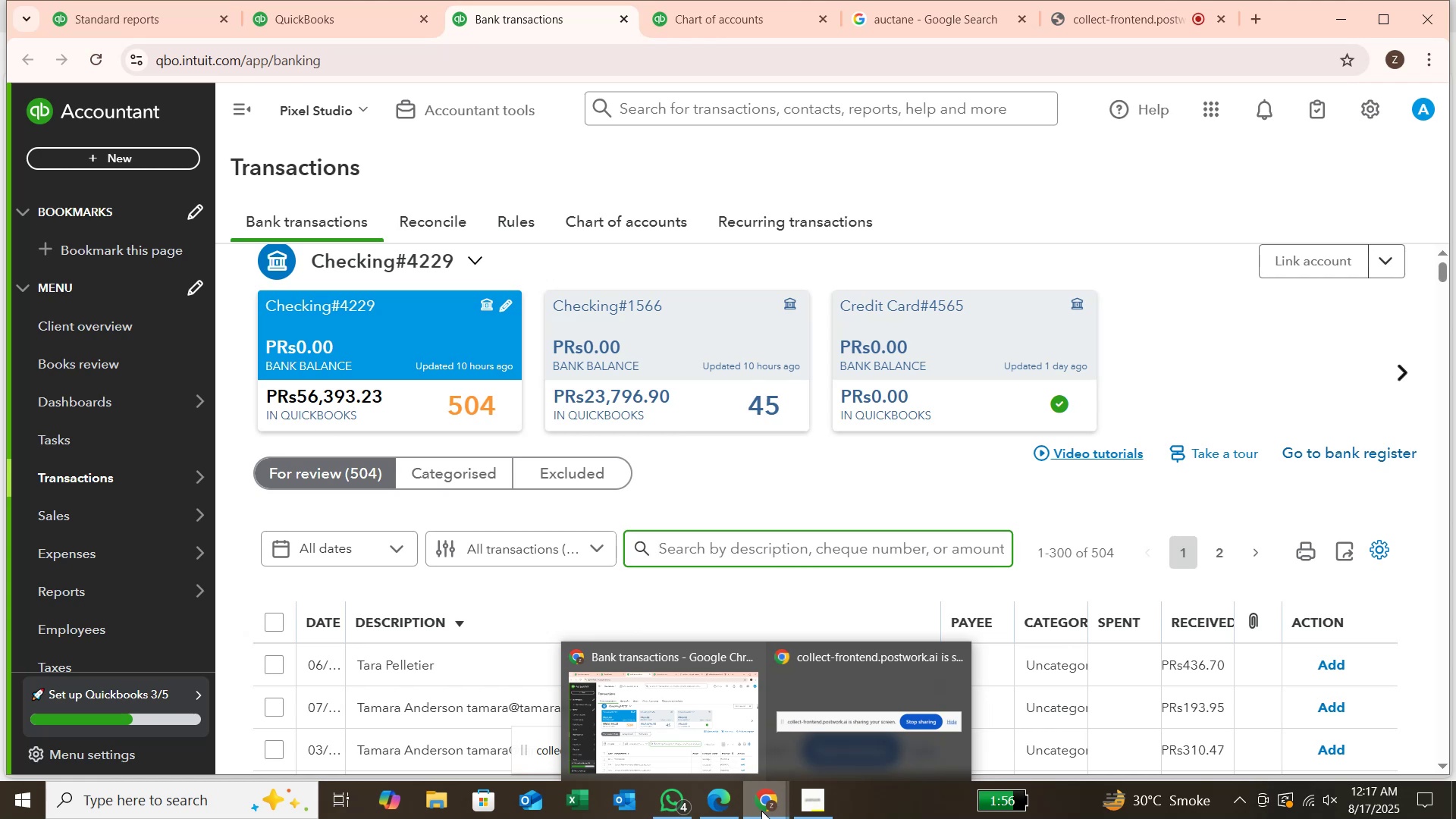 
scroll: coordinate [836, 570], scroll_direction: down, amount: 10.0
 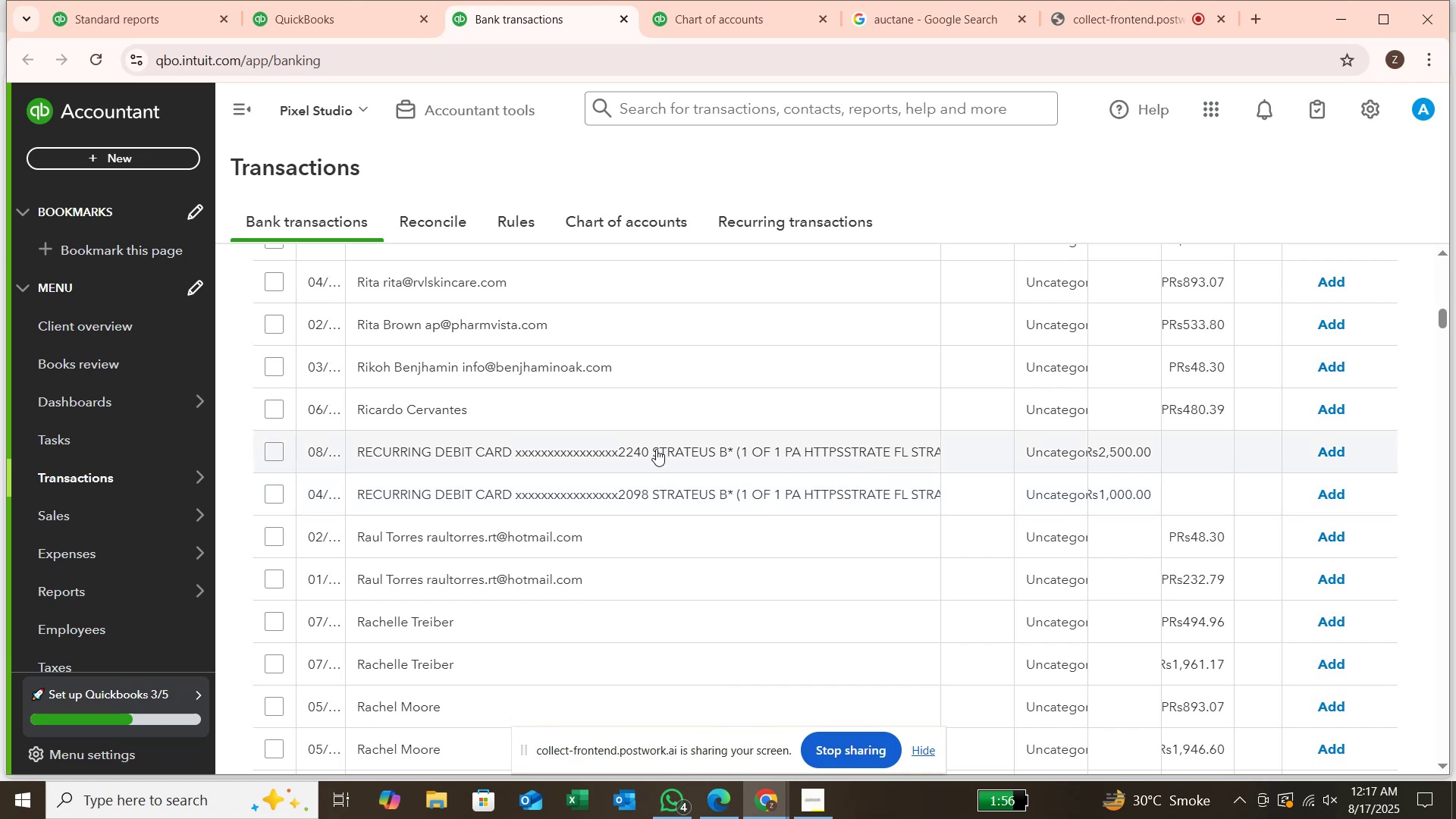 
wait(7.14)
 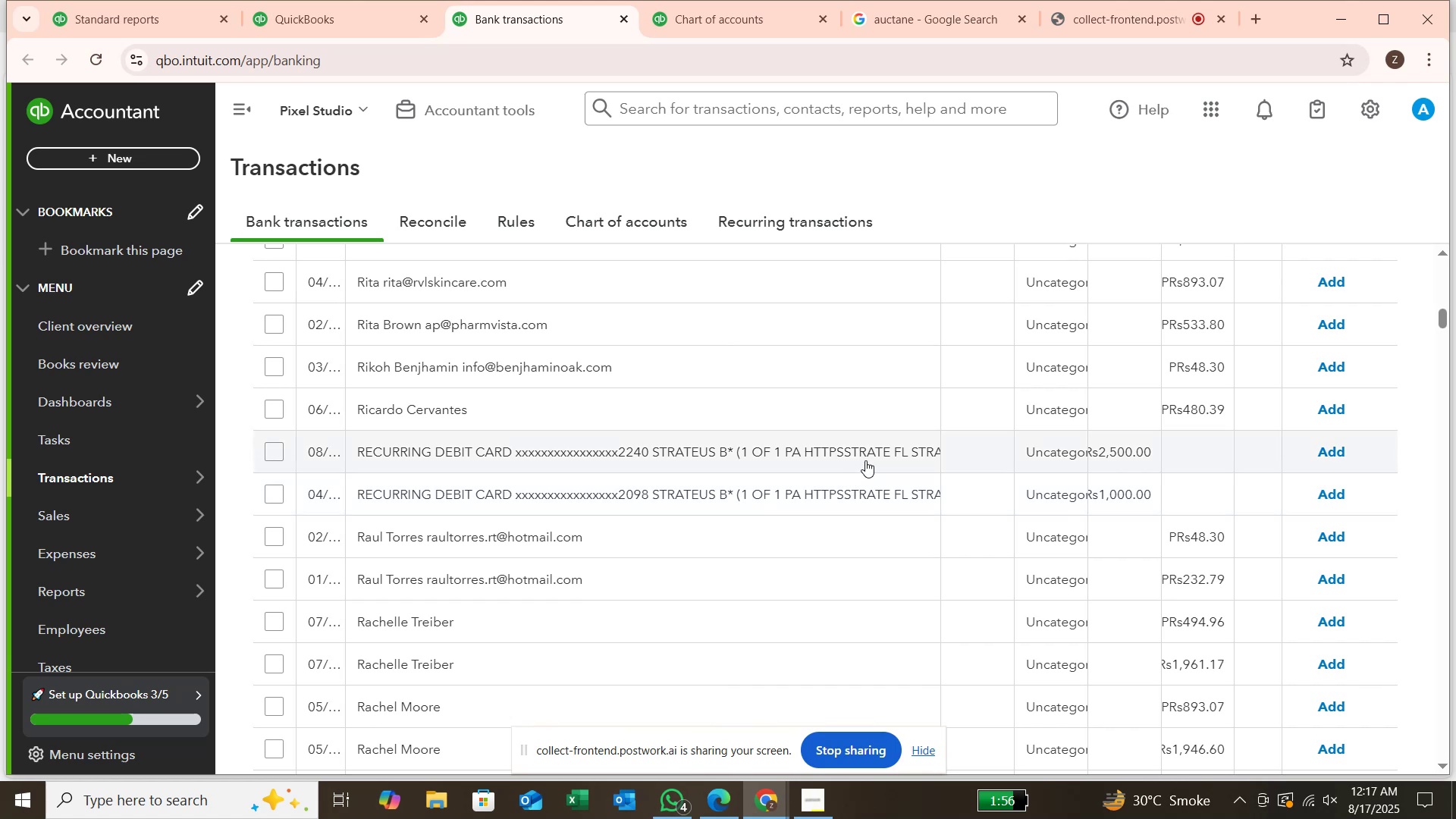 
scroll: coordinate [764, 455], scroll_direction: up, amount: 12.0
 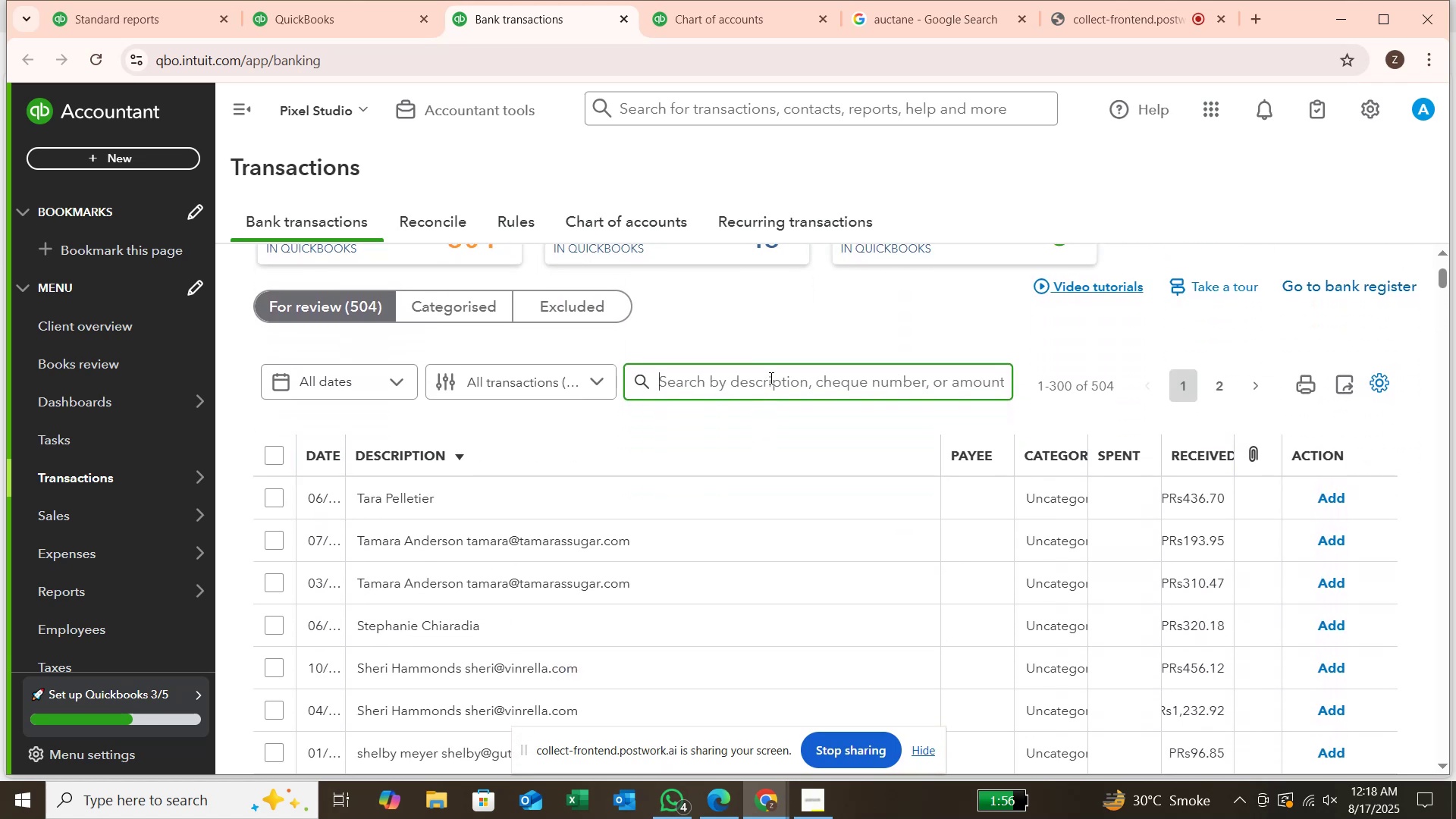 
type(SR)
key(Backspace)
type(TRATEUS)
 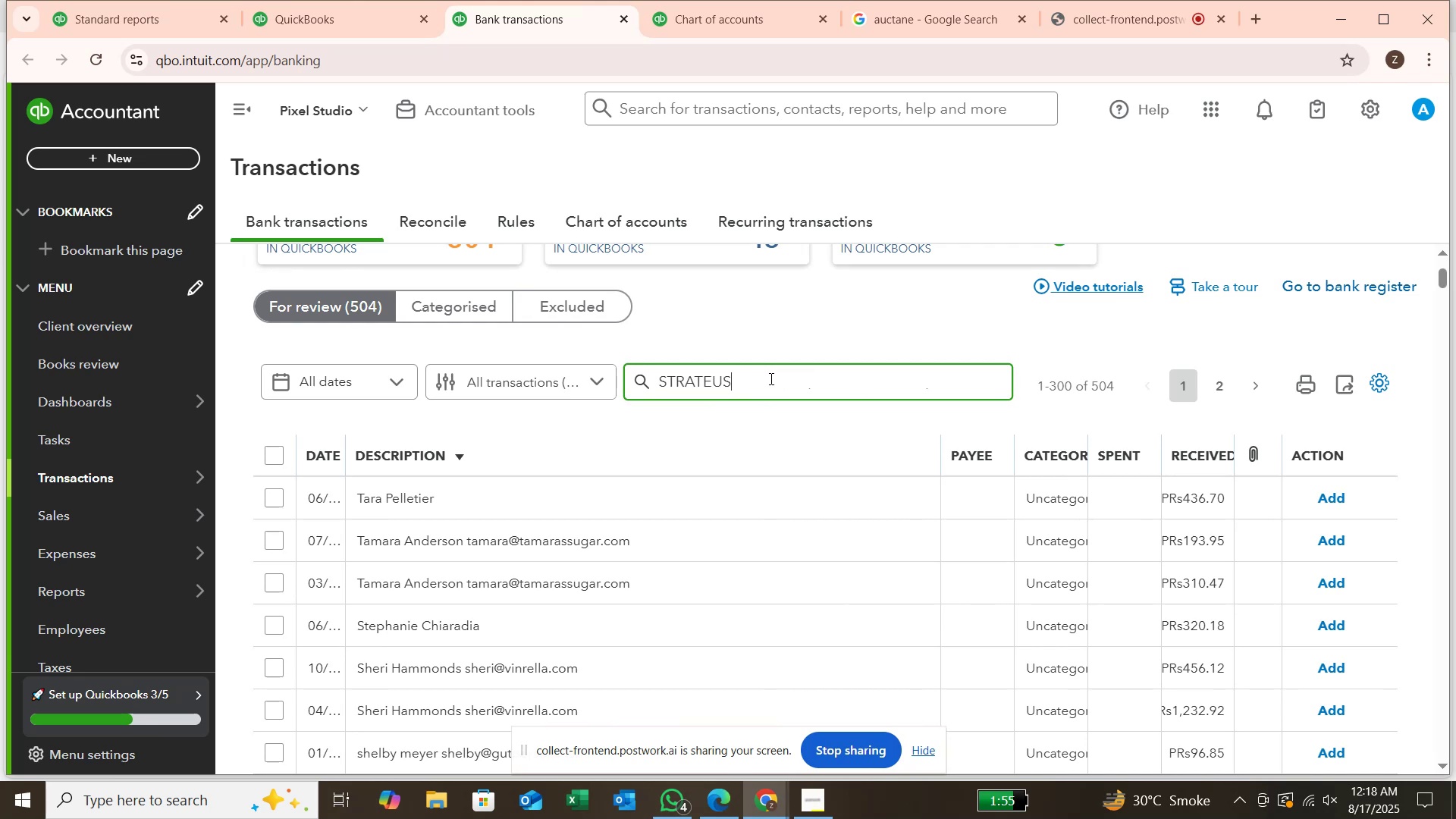 
key(Enter)
 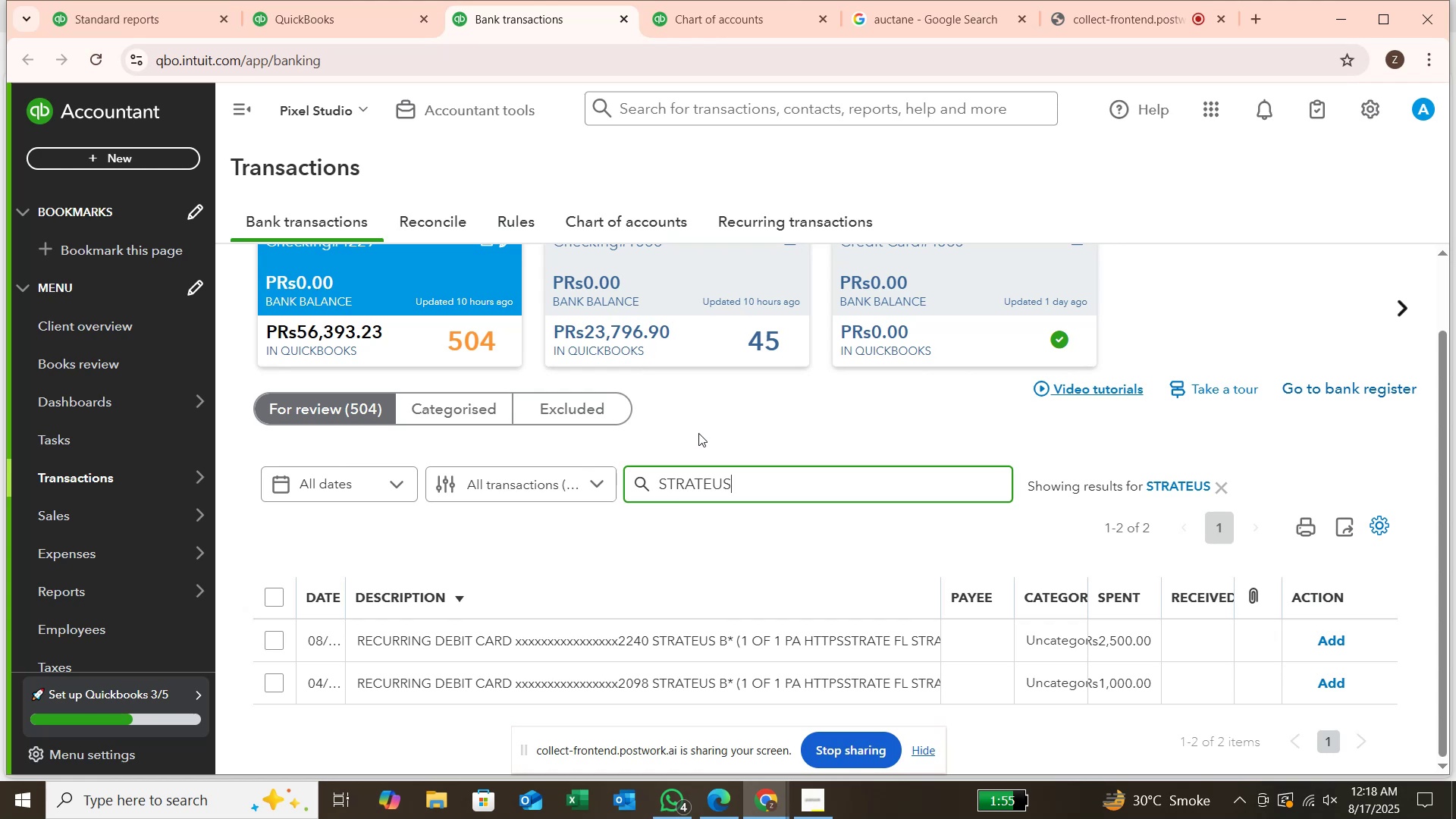 
wait(35.51)
 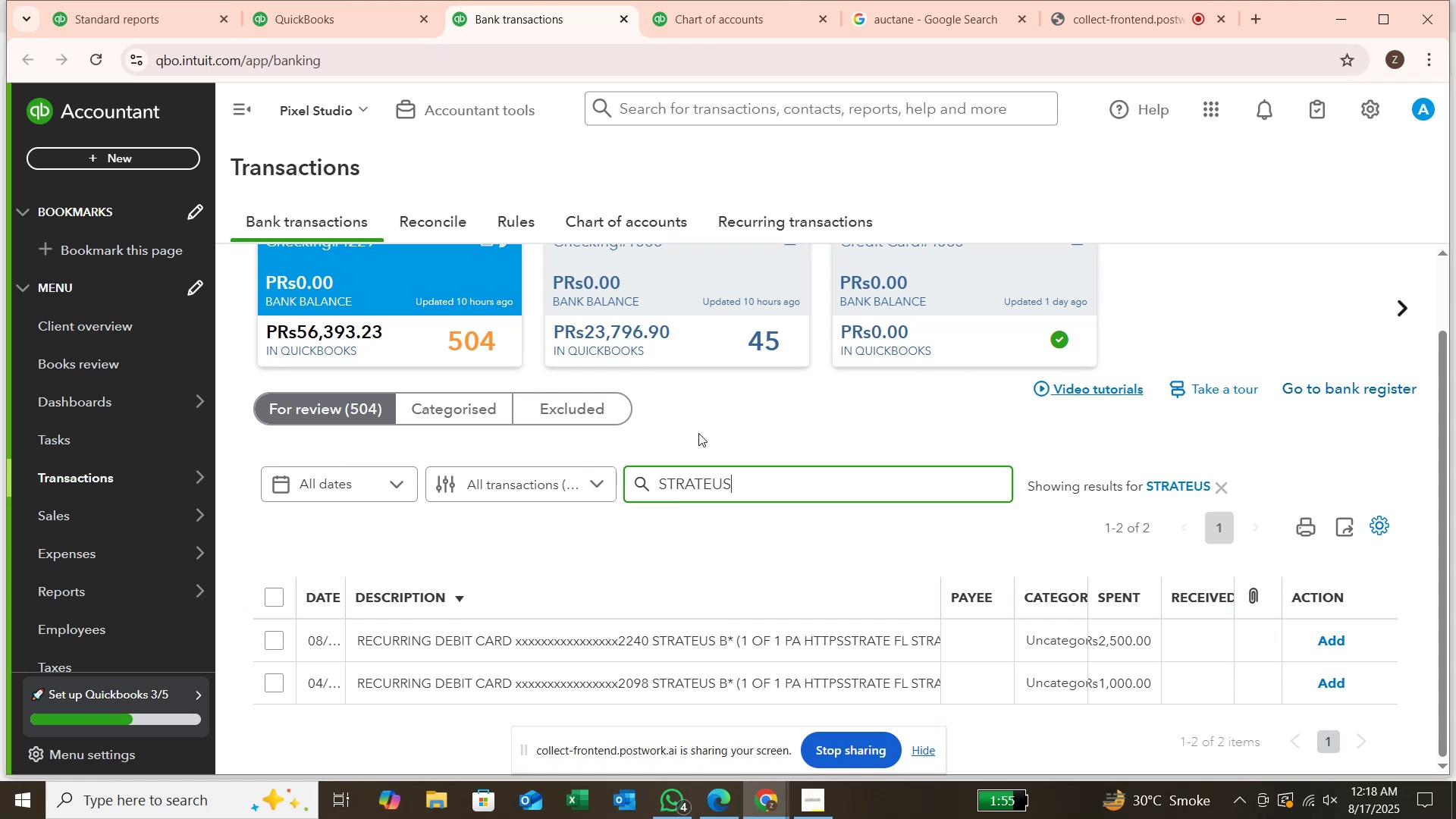 
left_click([961, 20])
 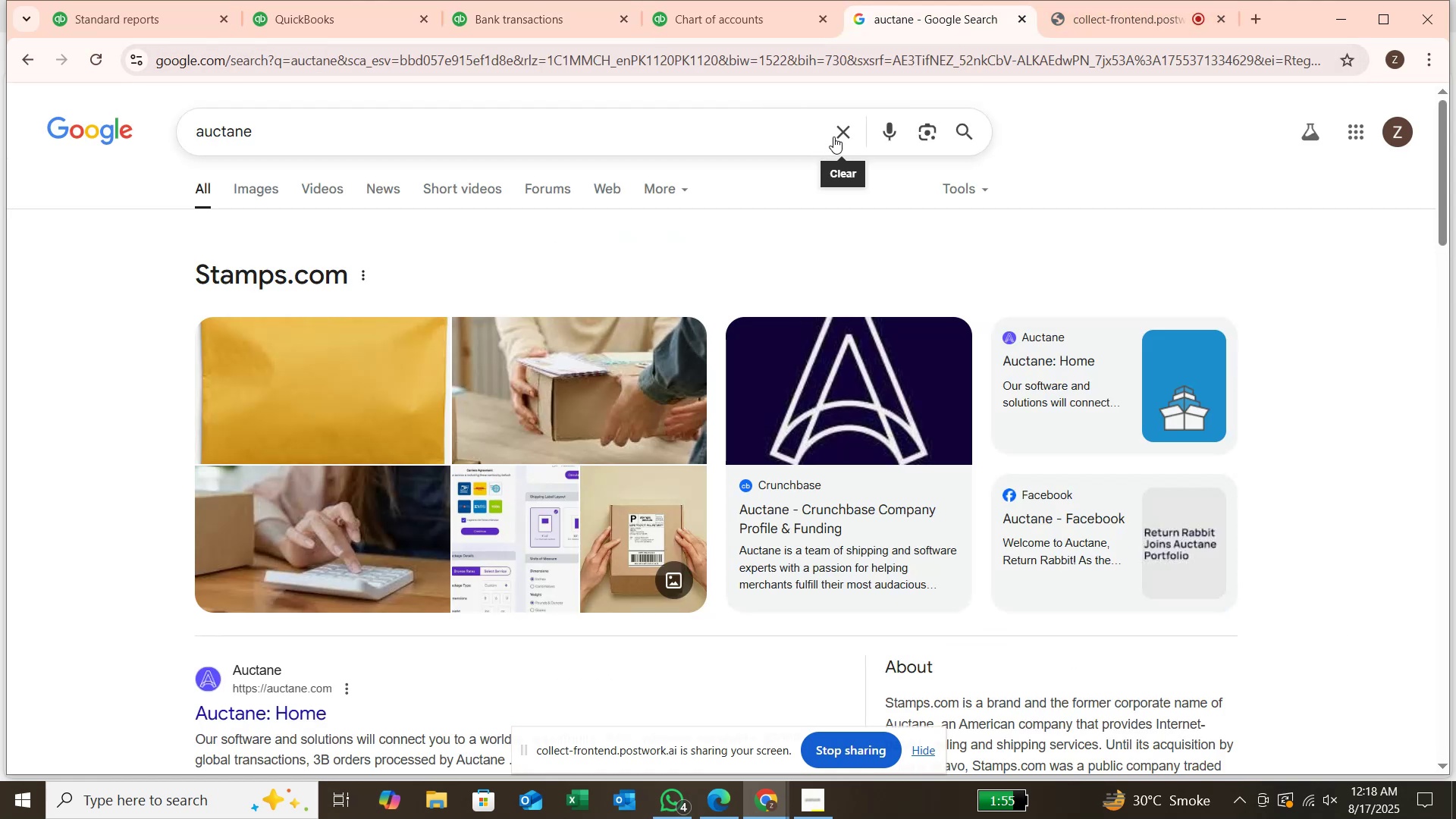 
left_click([836, 131])
 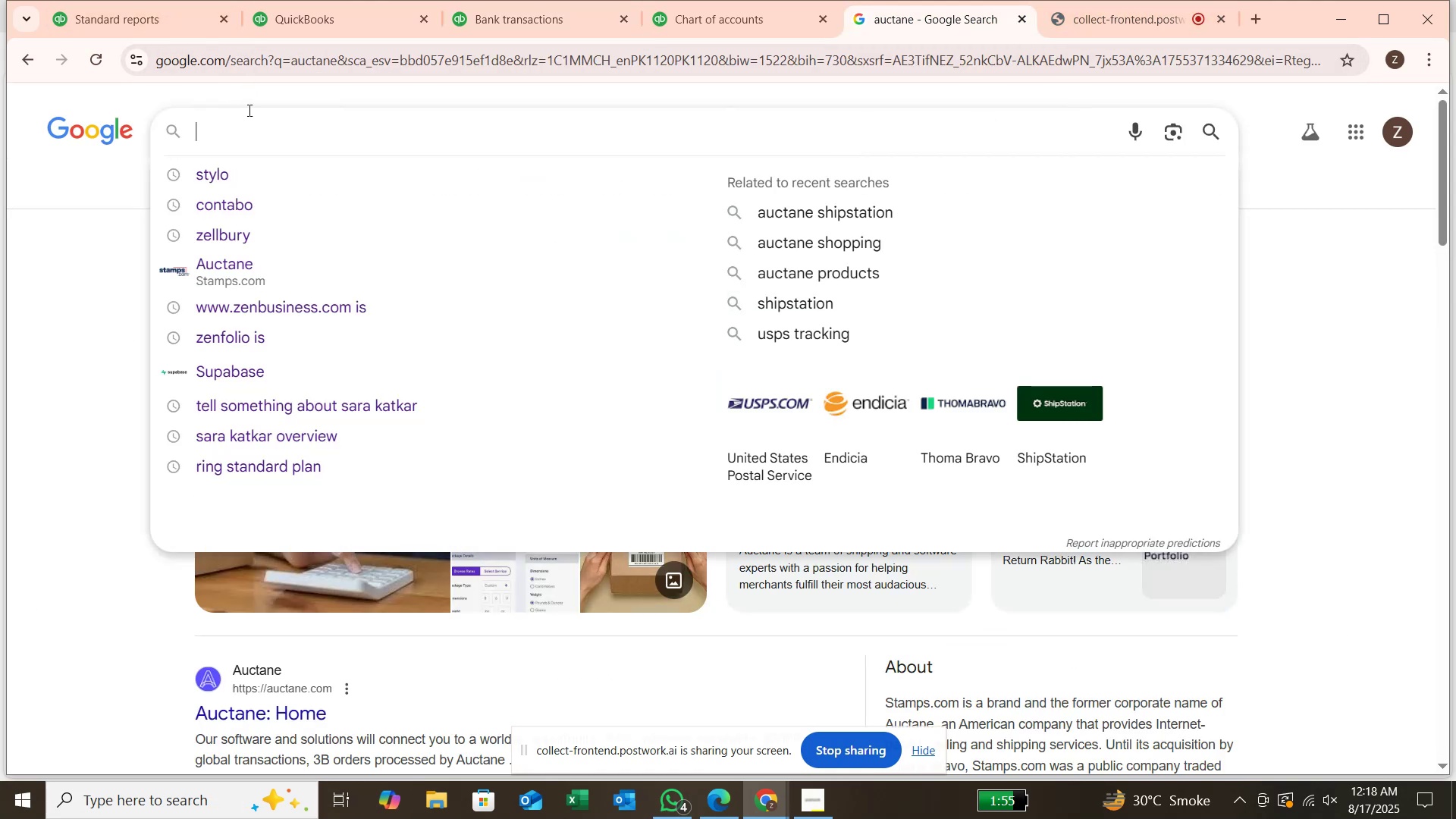 
type(STRATEU)
 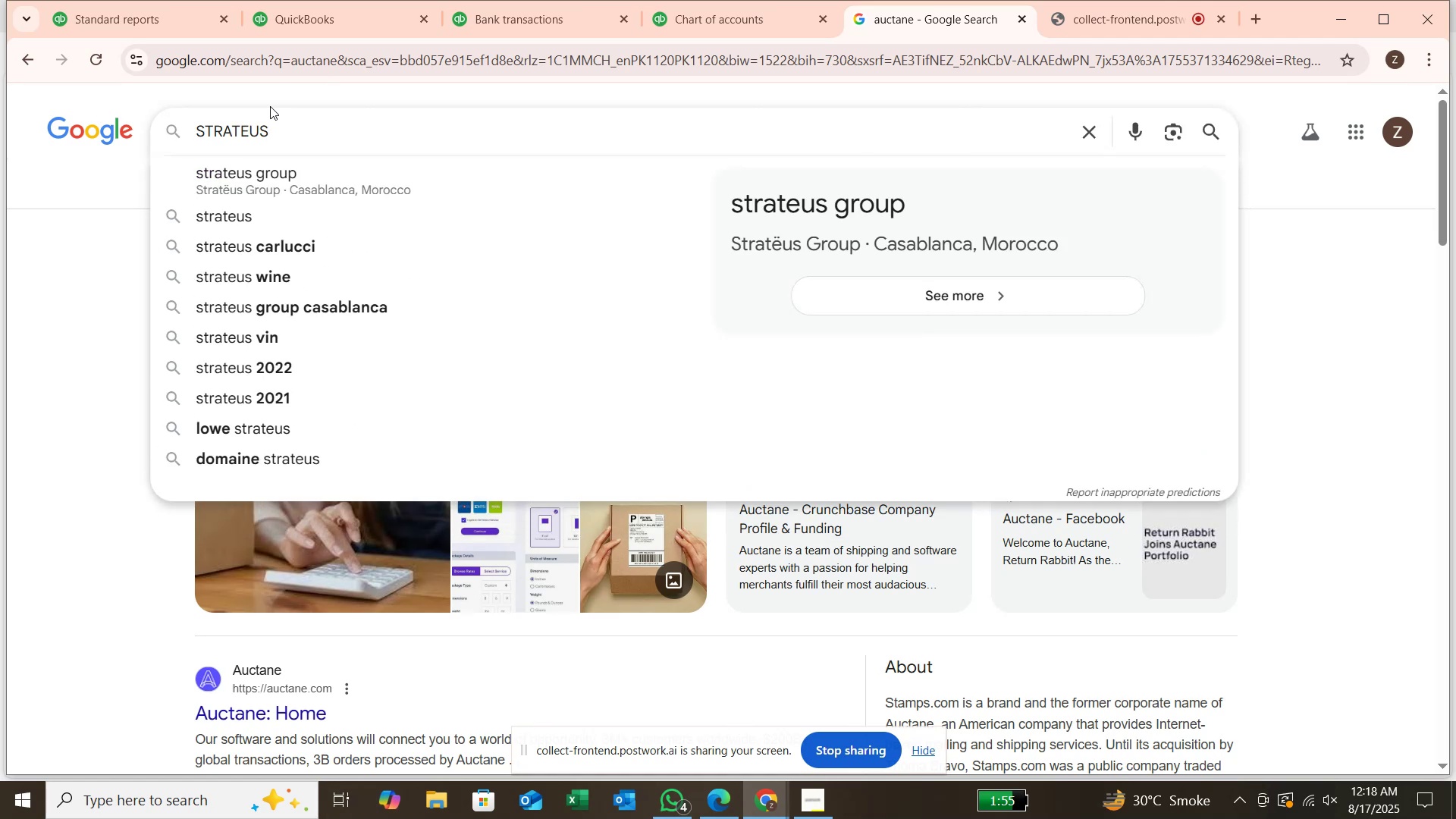 
key(Enter)
 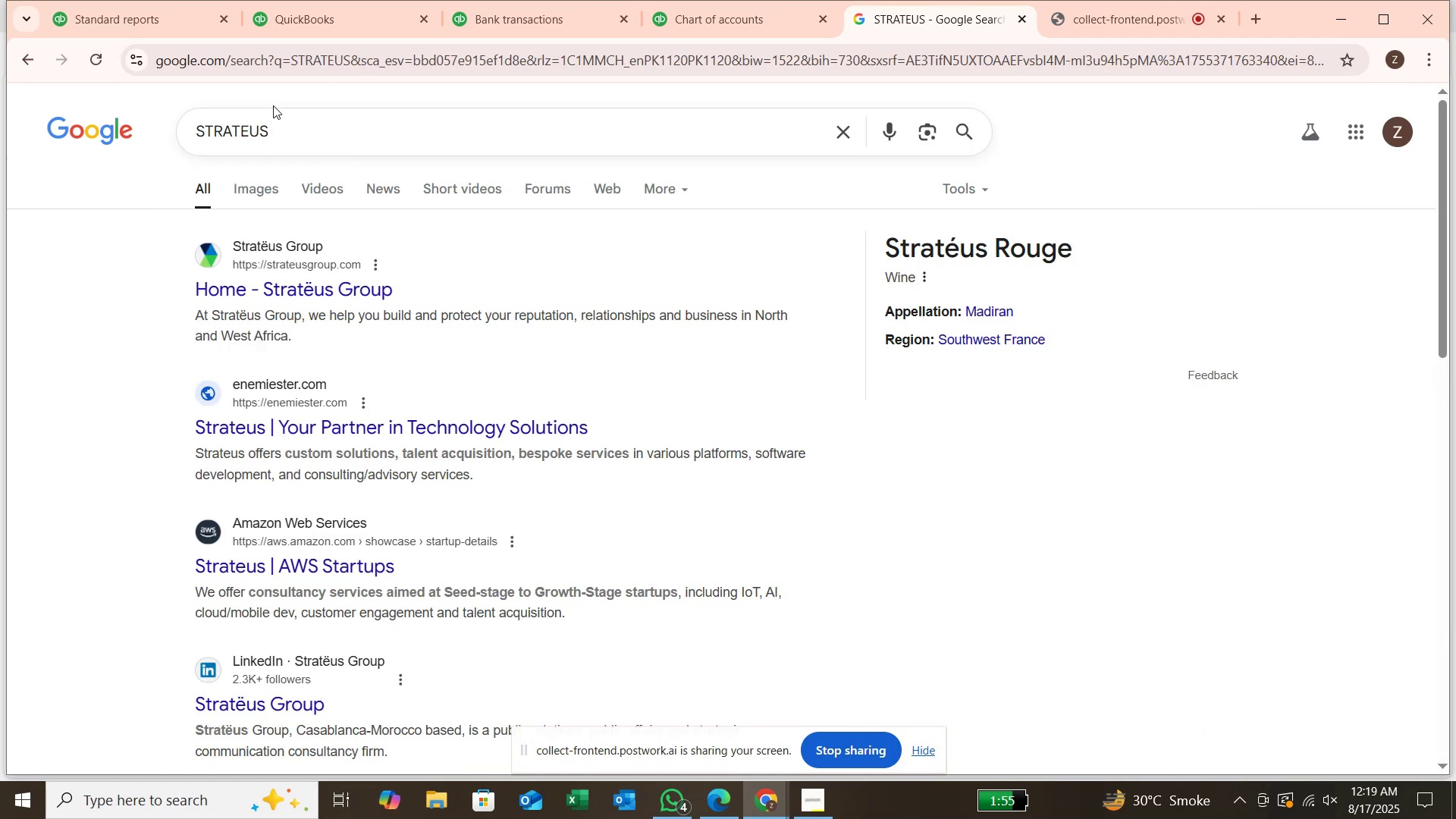 
wait(12.18)
 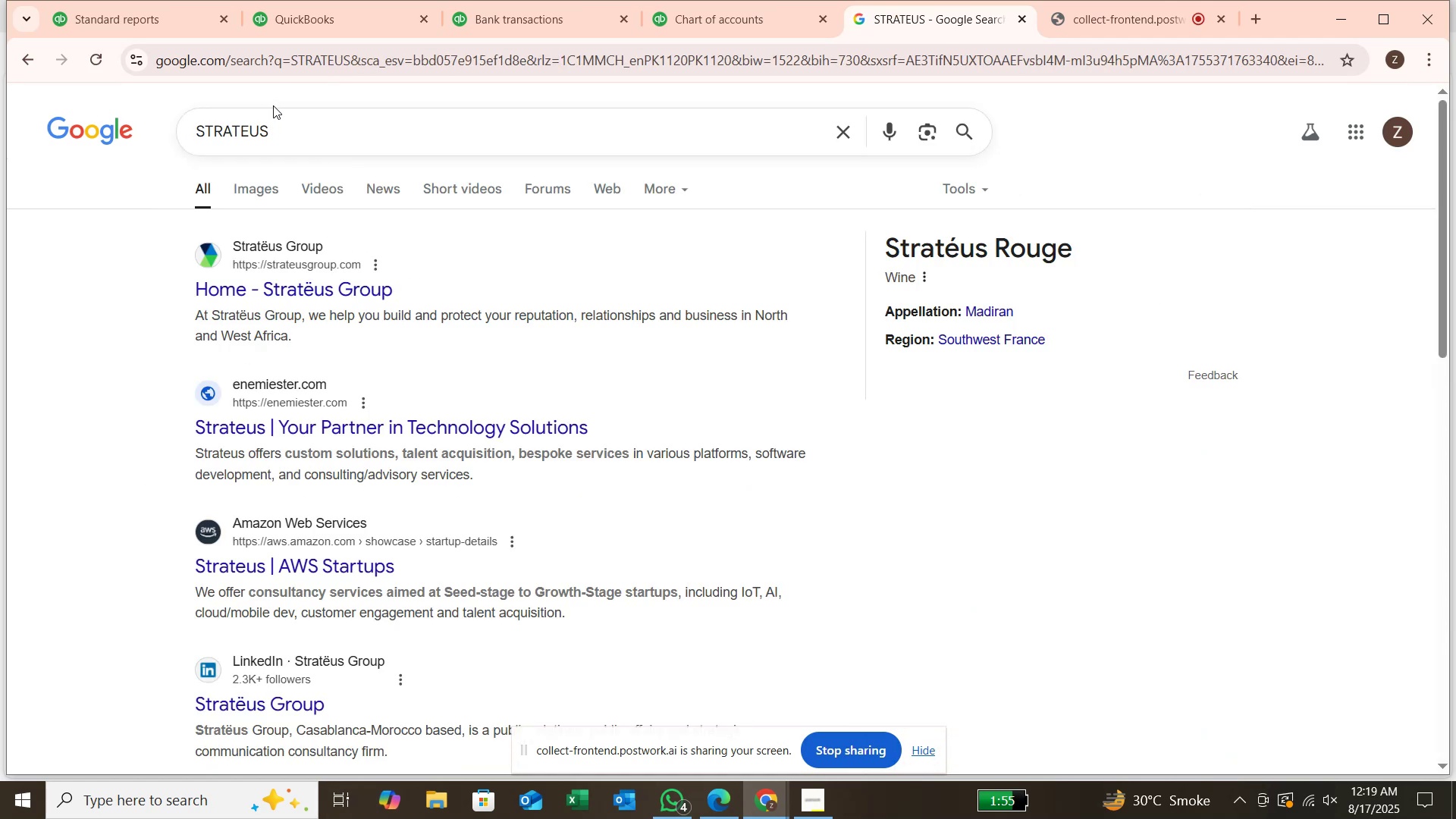 
left_click([523, 20])
 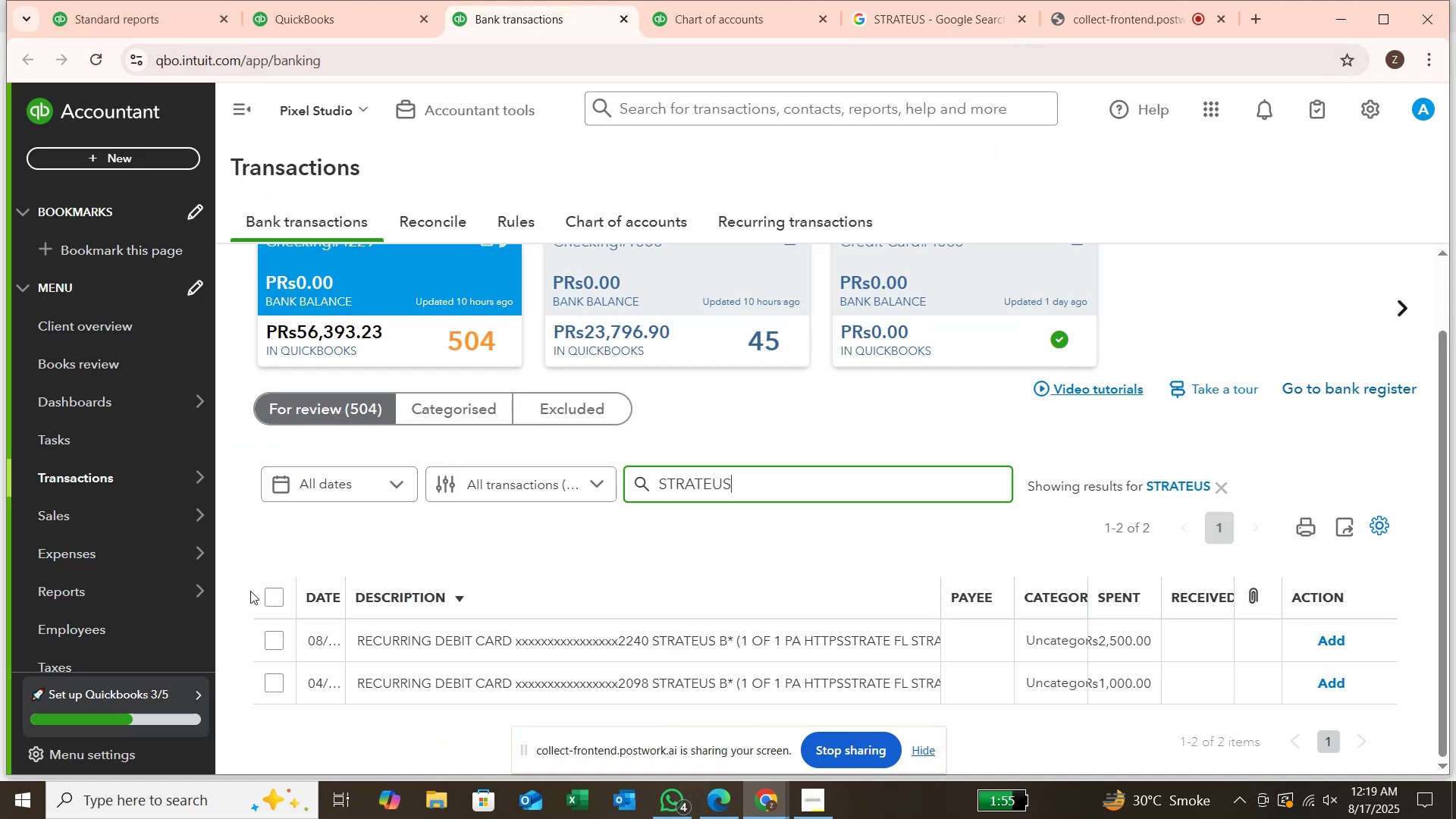 
left_click([268, 598])
 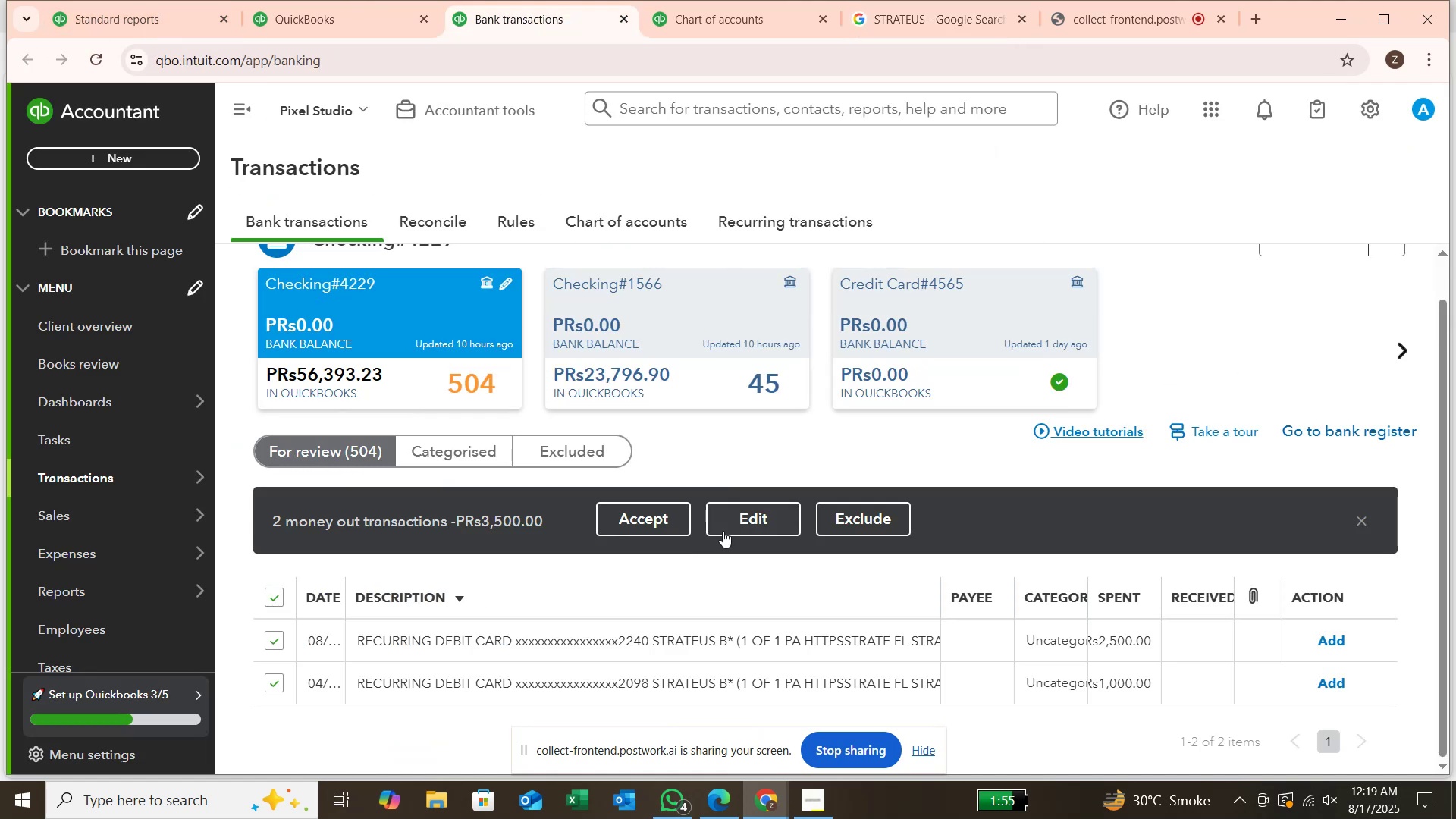 
left_click([744, 521])
 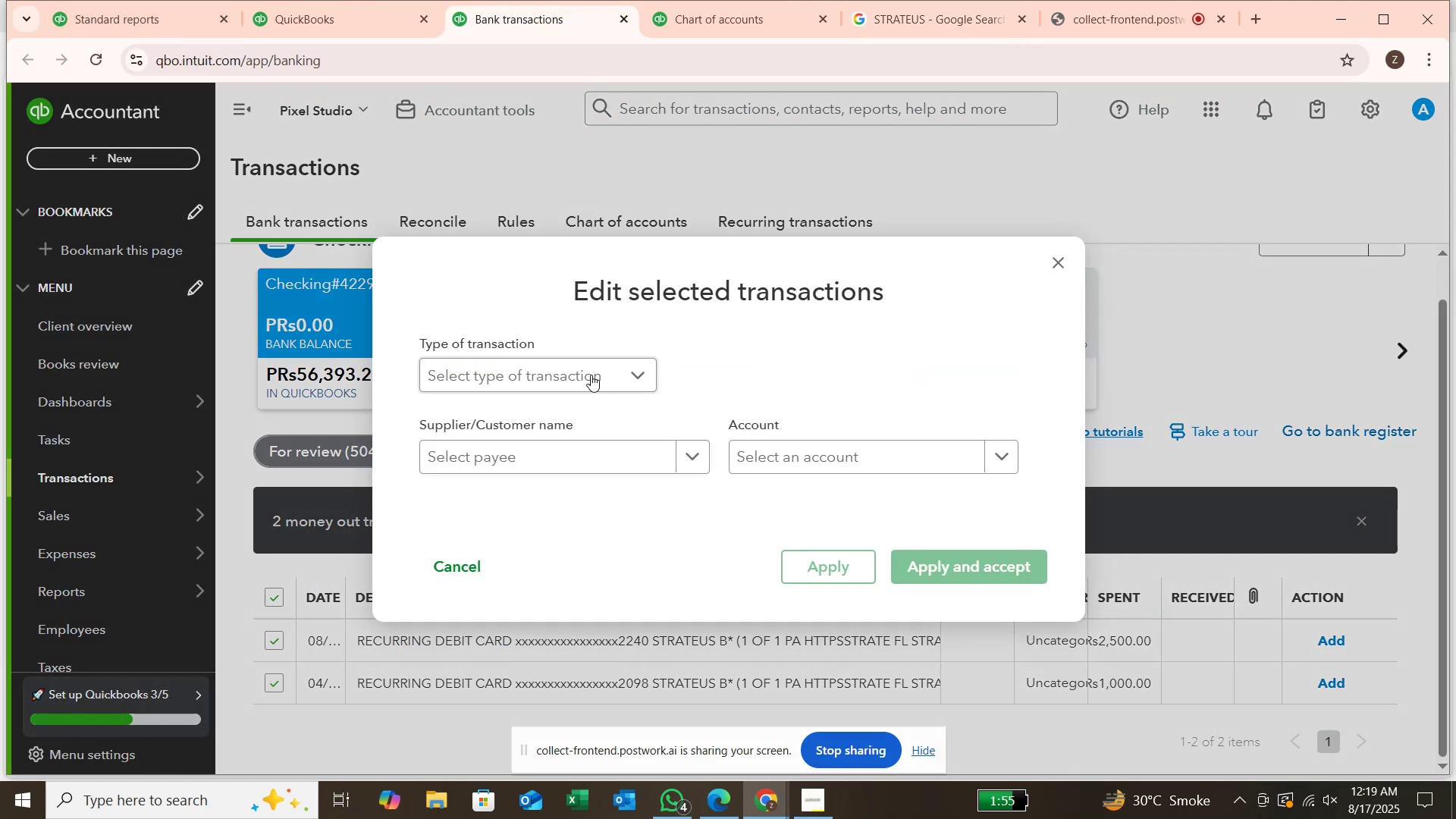 
left_click([590, 373])
 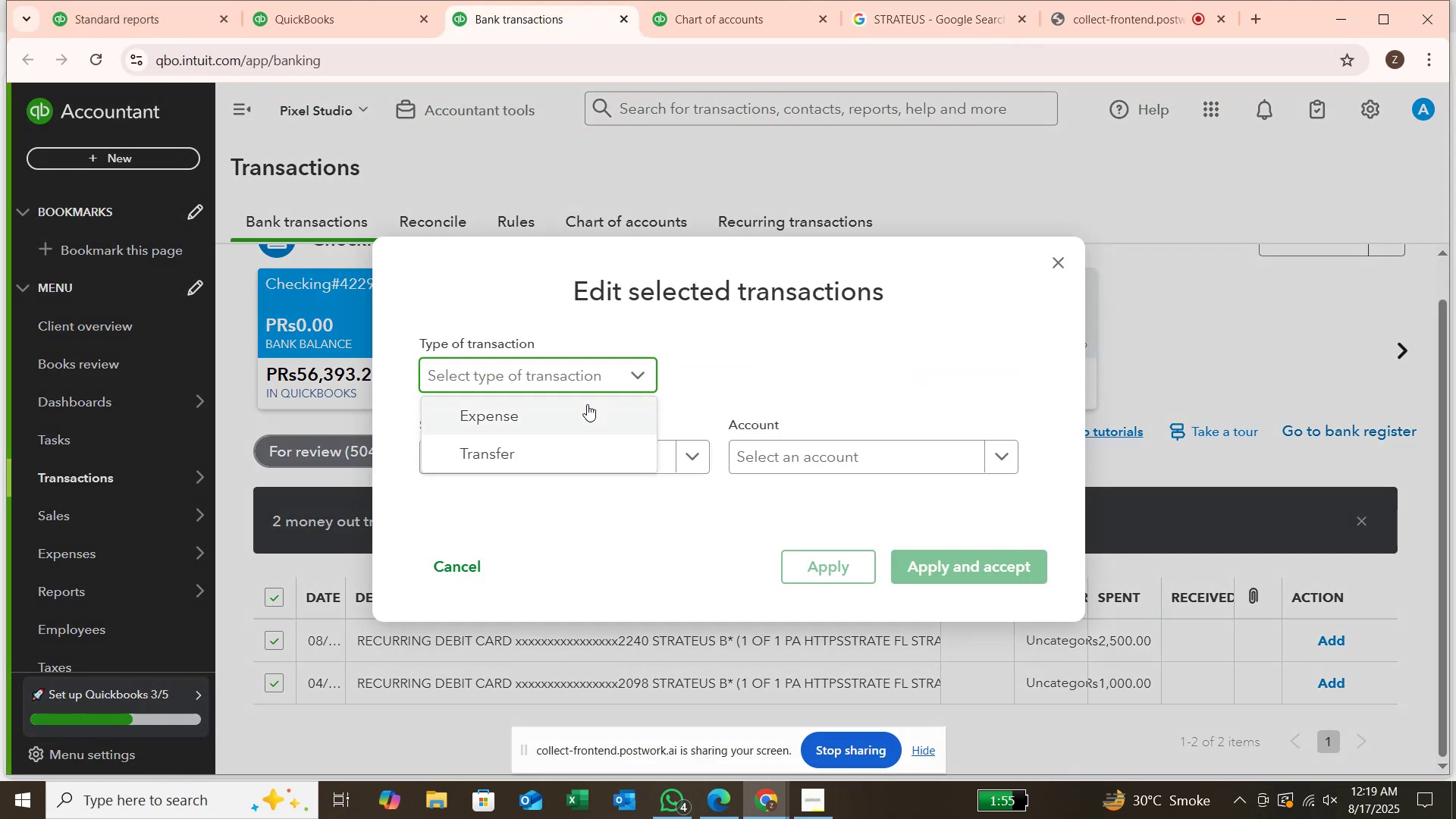 
left_click([587, 408])
 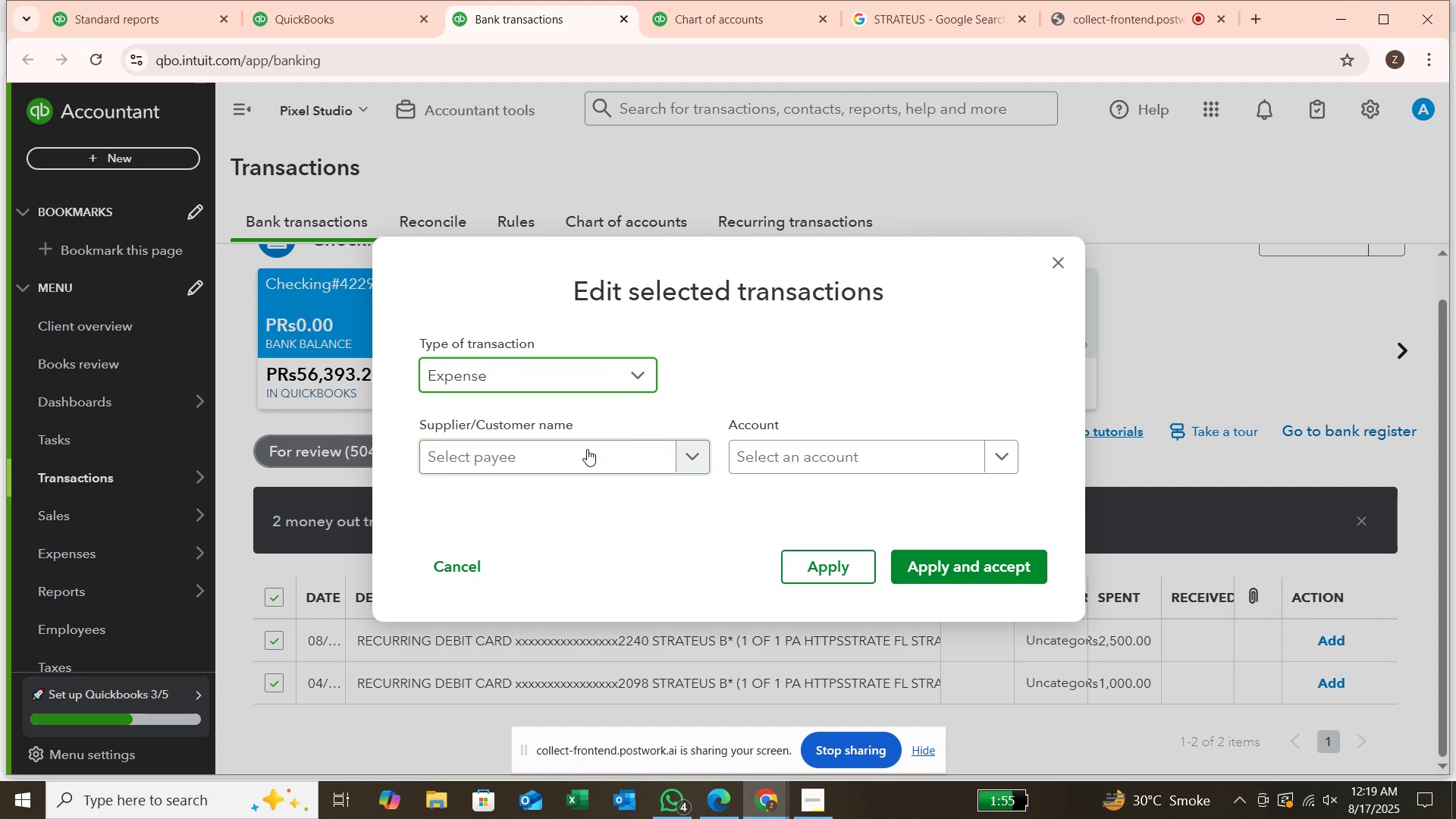 
left_click([587, 449])
 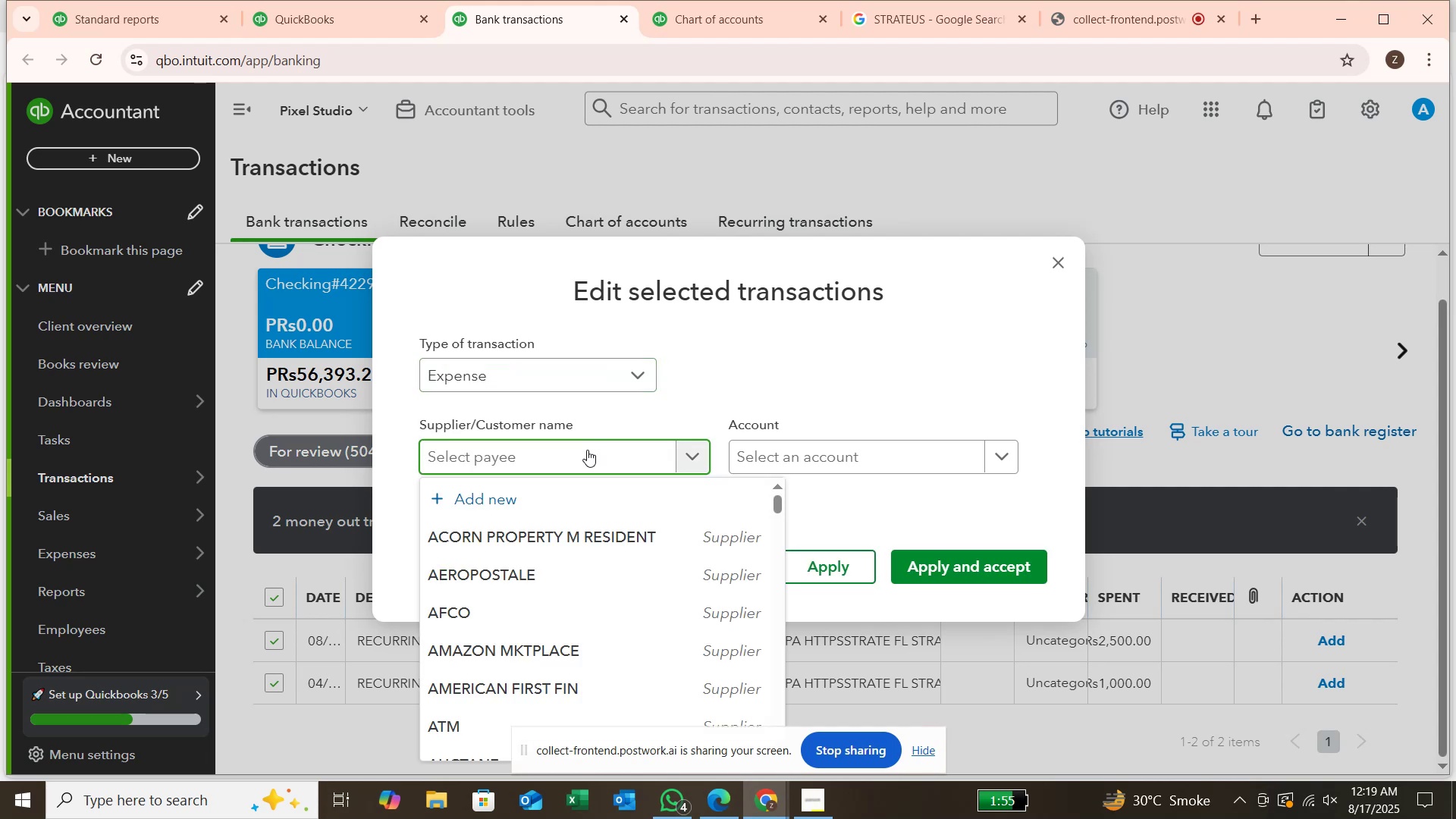 
type(STRATEUS)
 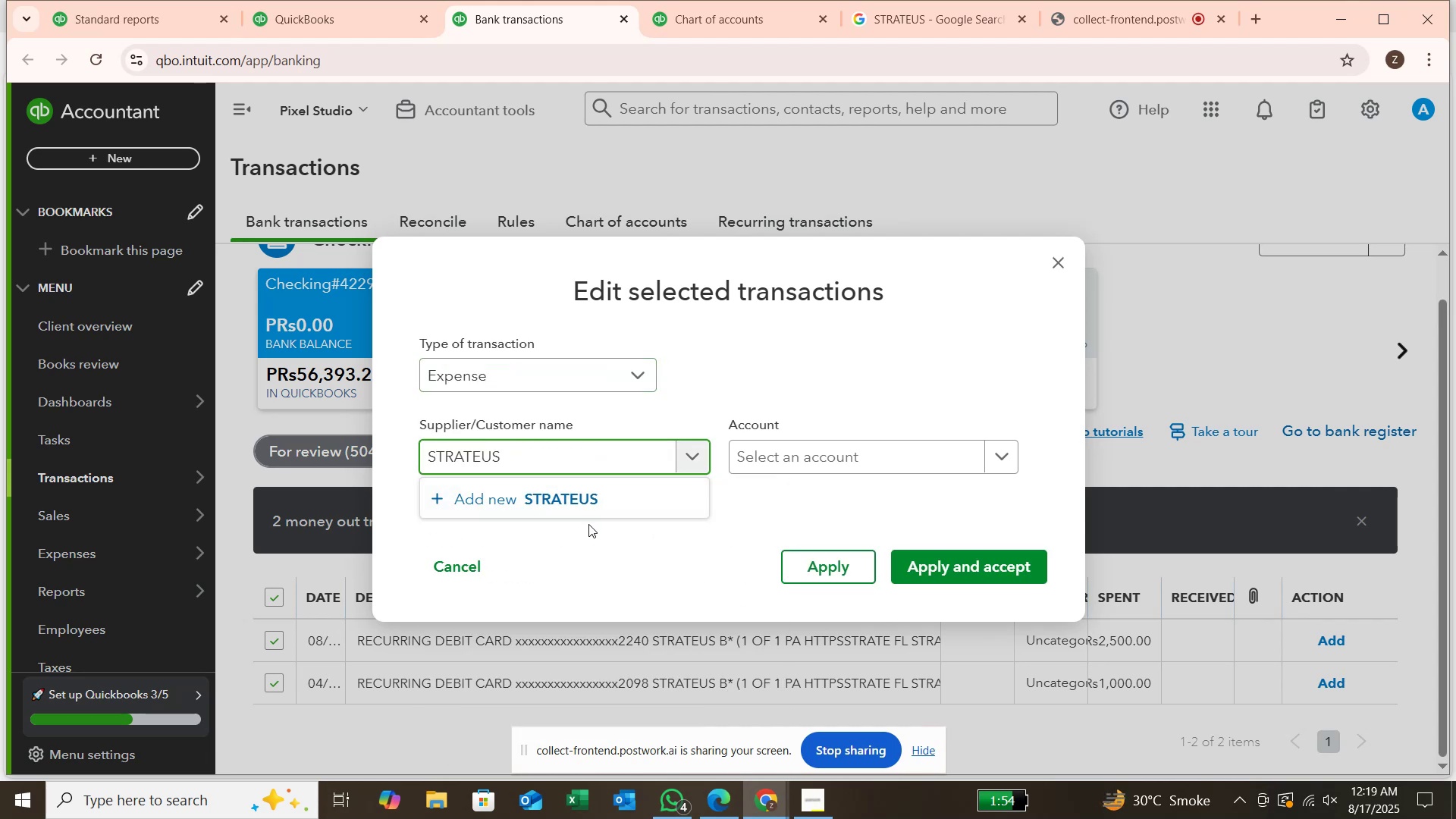 
key(Enter)
 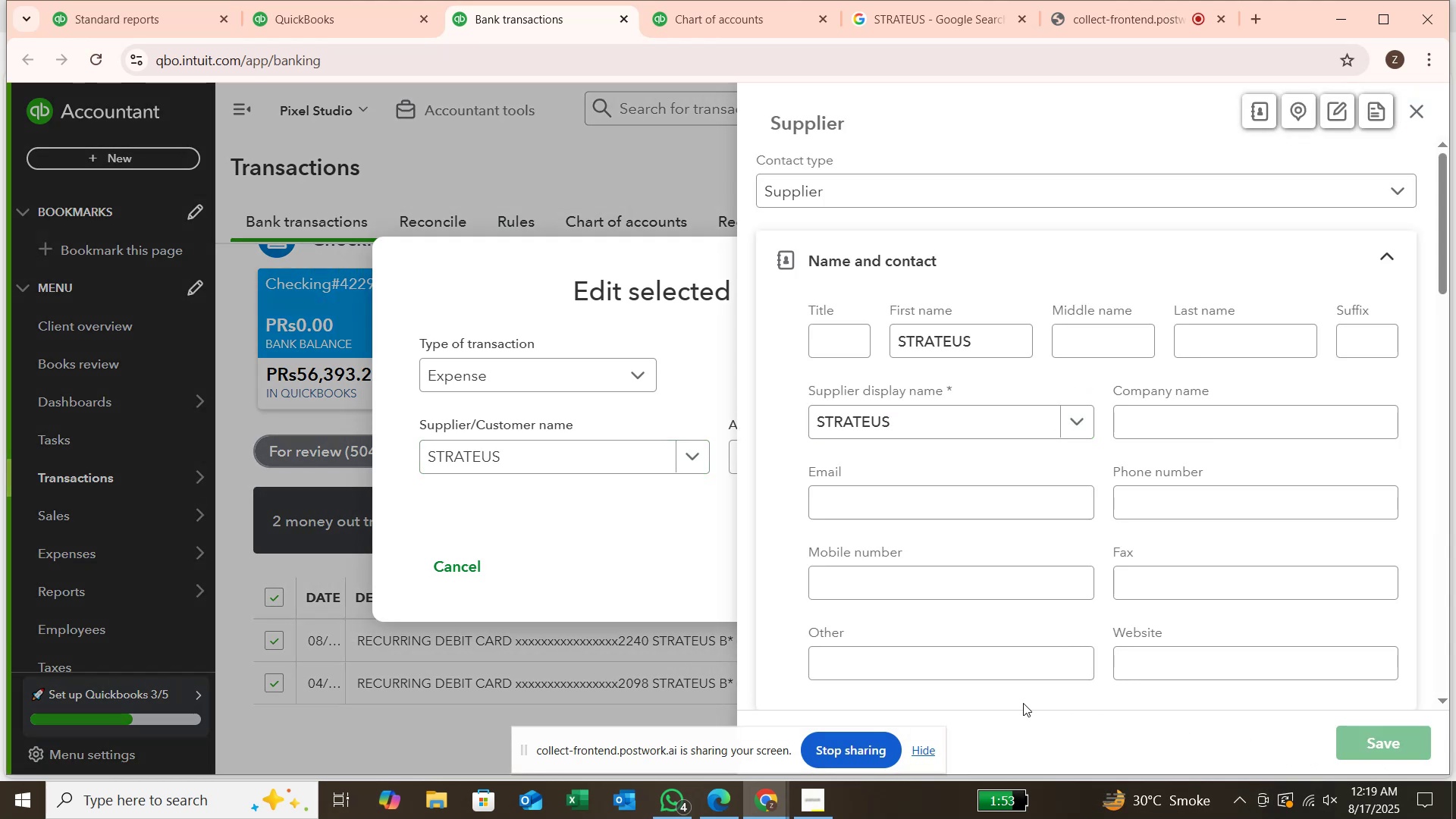 
wait(7.58)
 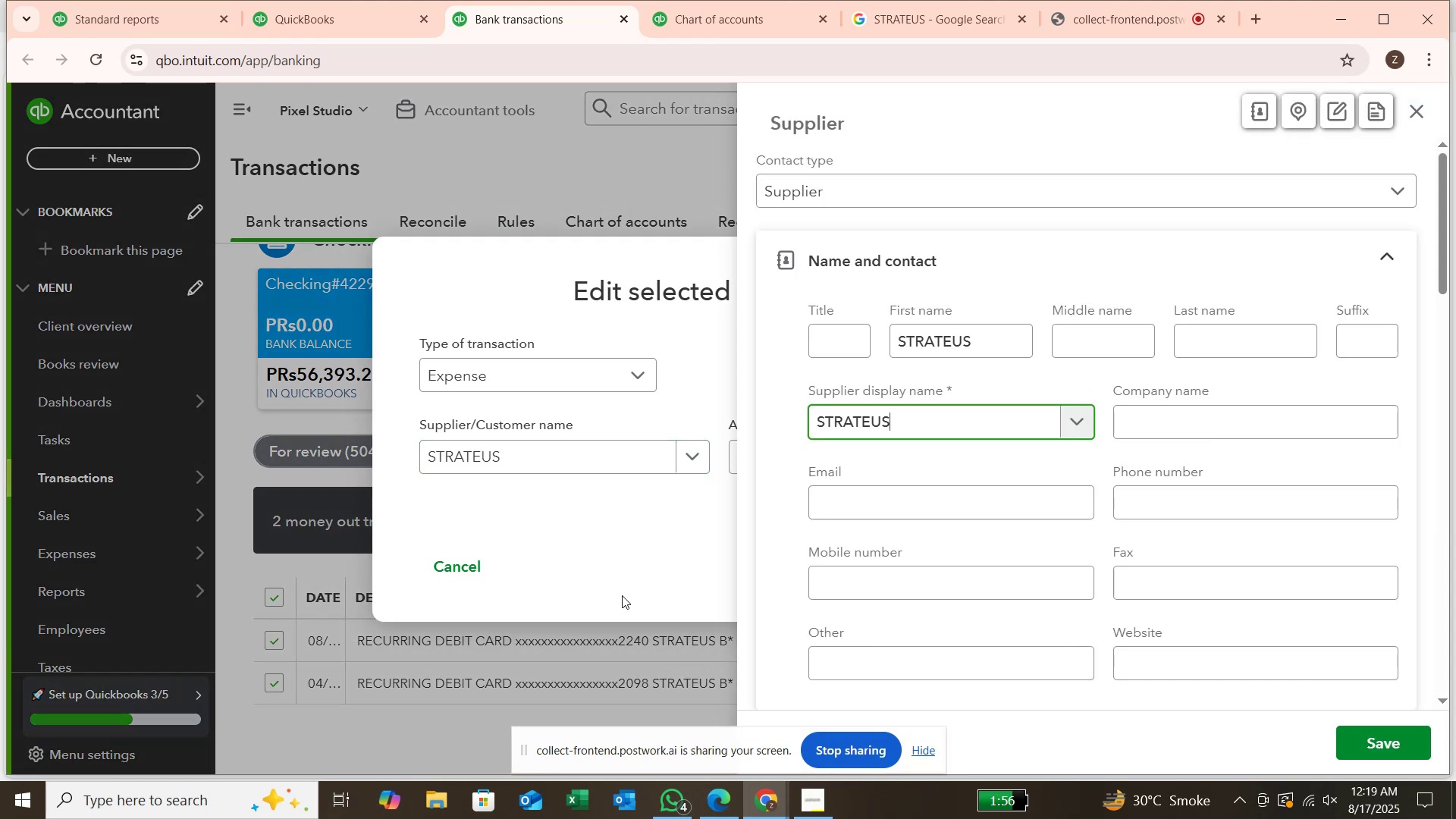 
left_click([801, 452])
 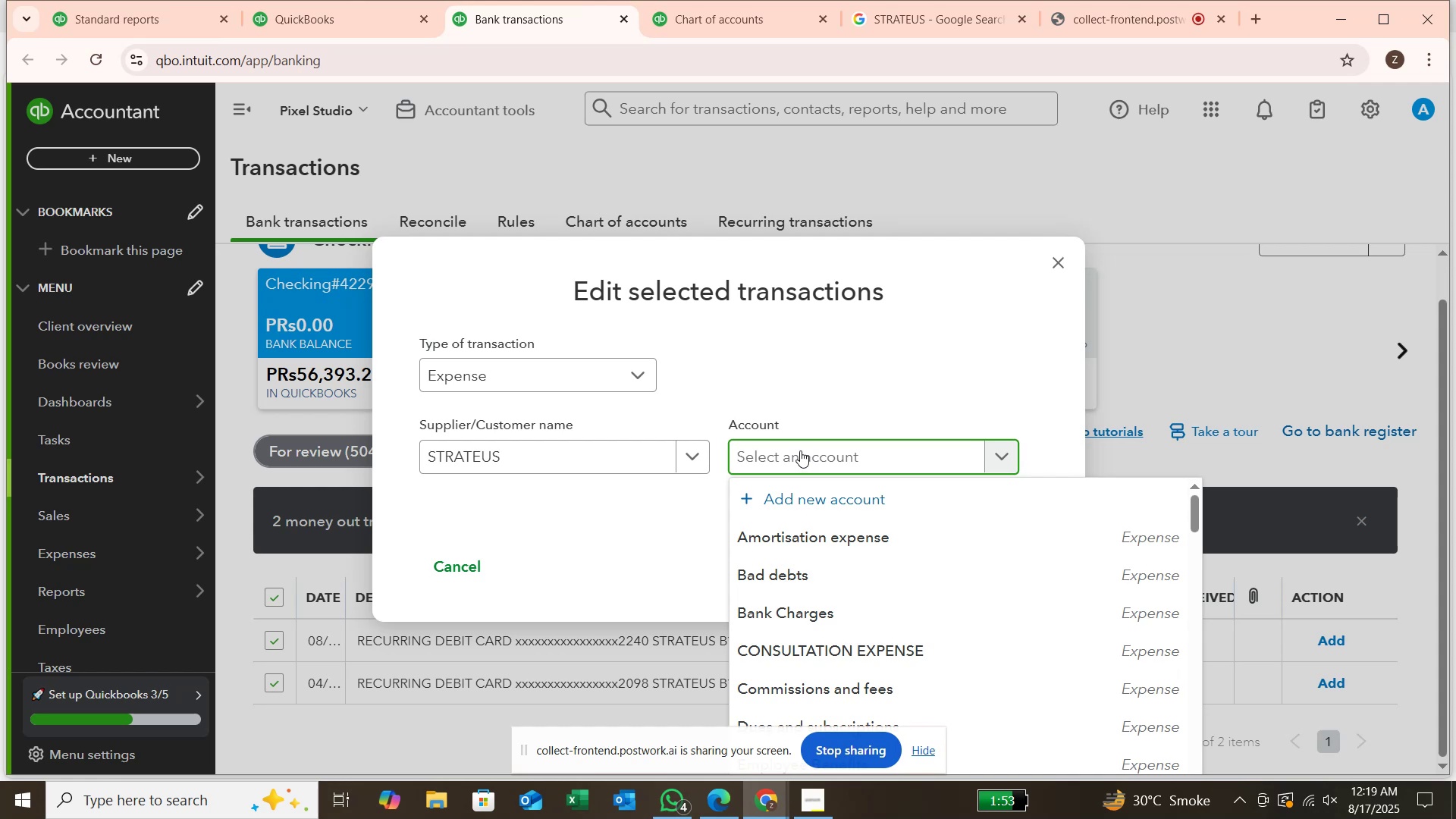 
wait(14.34)
 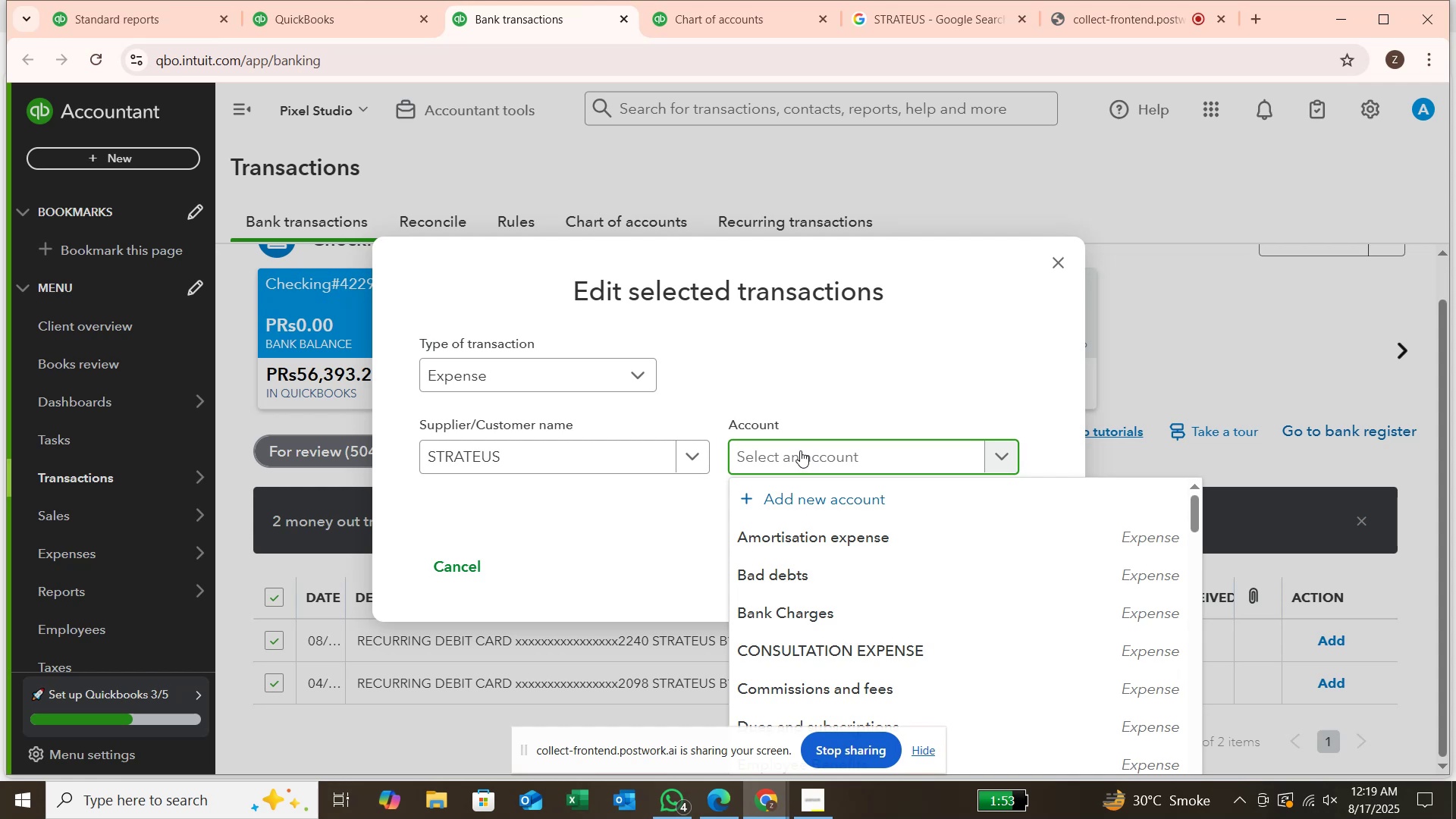 
type(SOFT)
 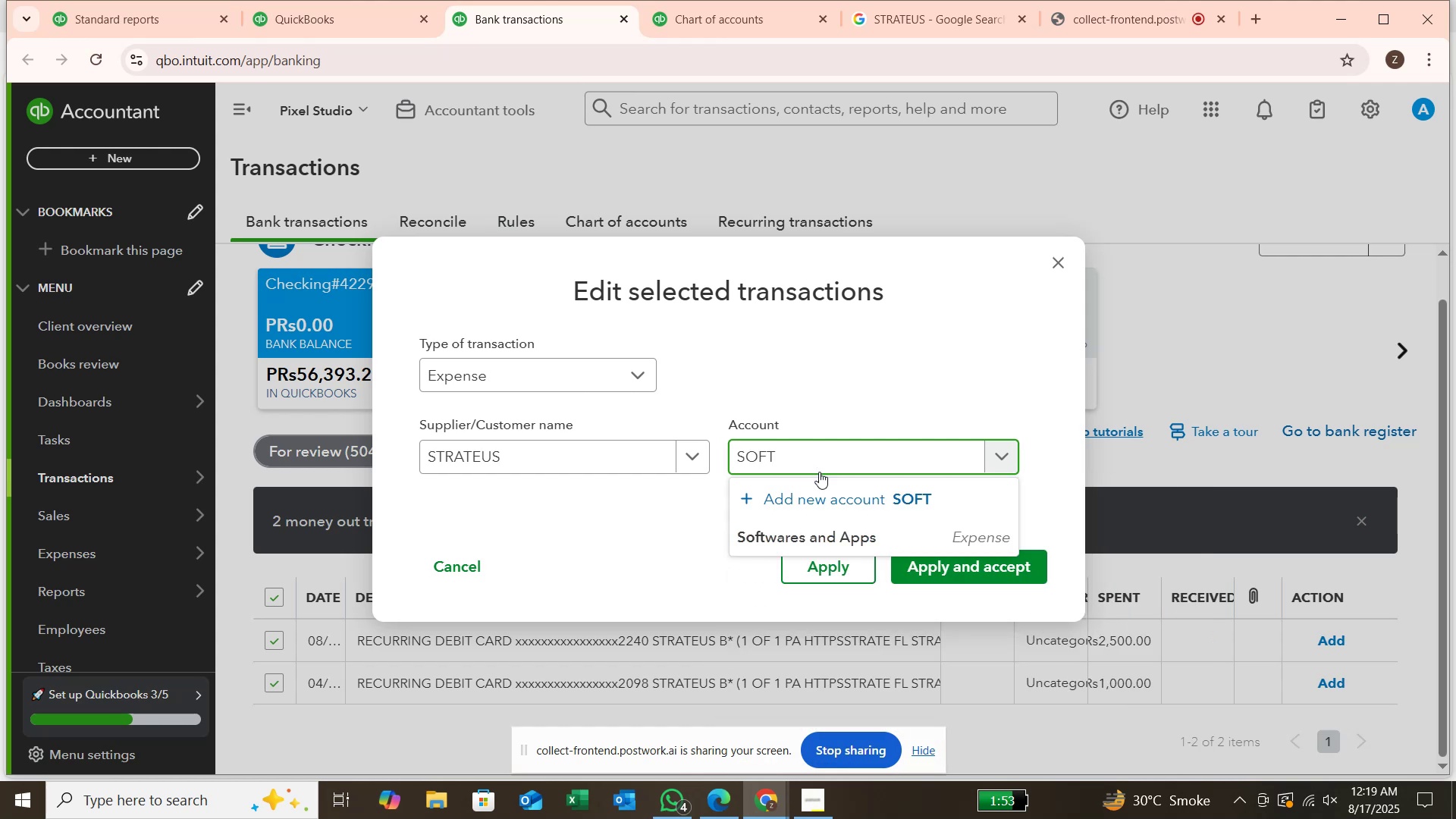 
left_click([849, 538])
 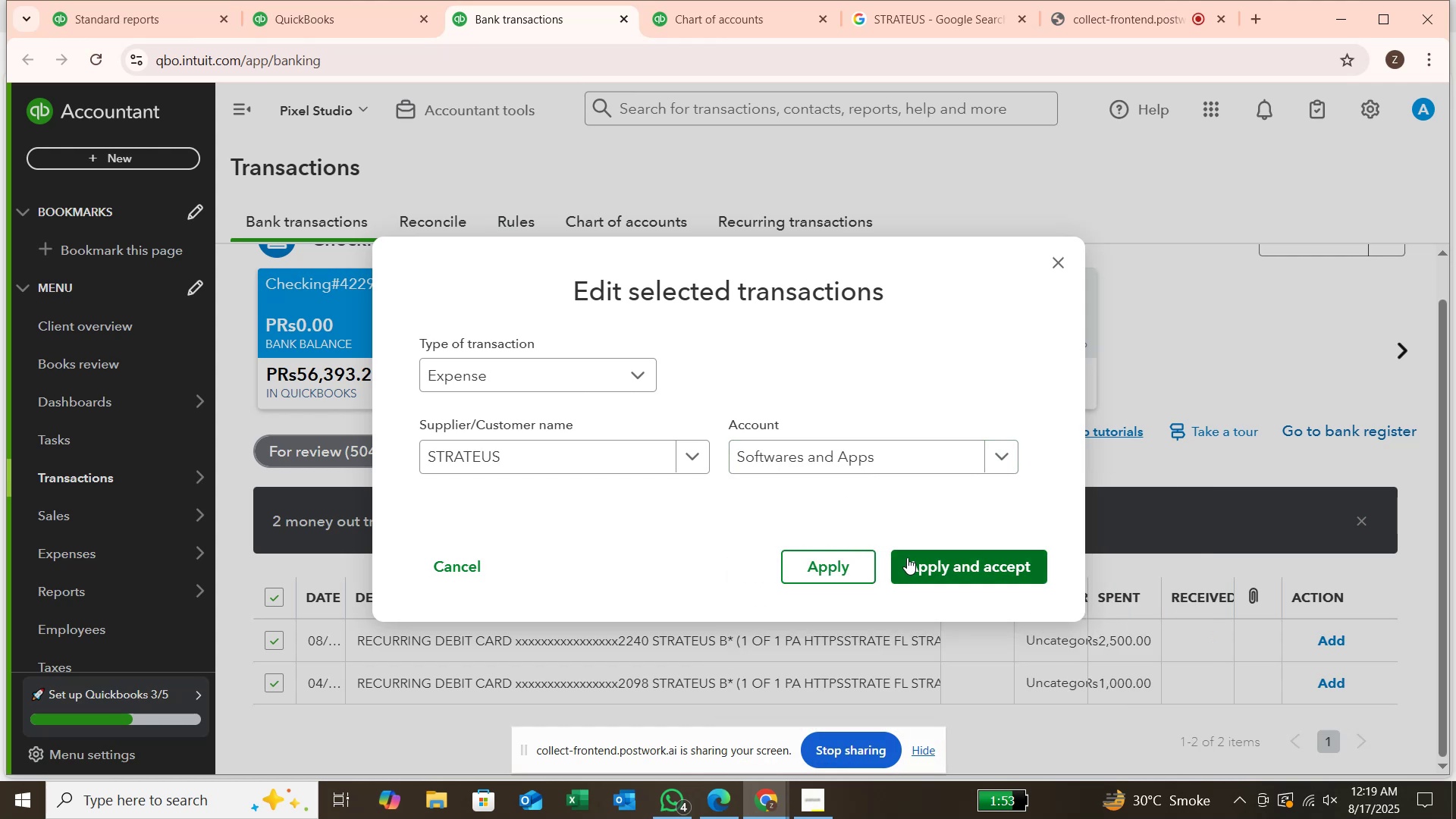 
left_click([907, 557])
 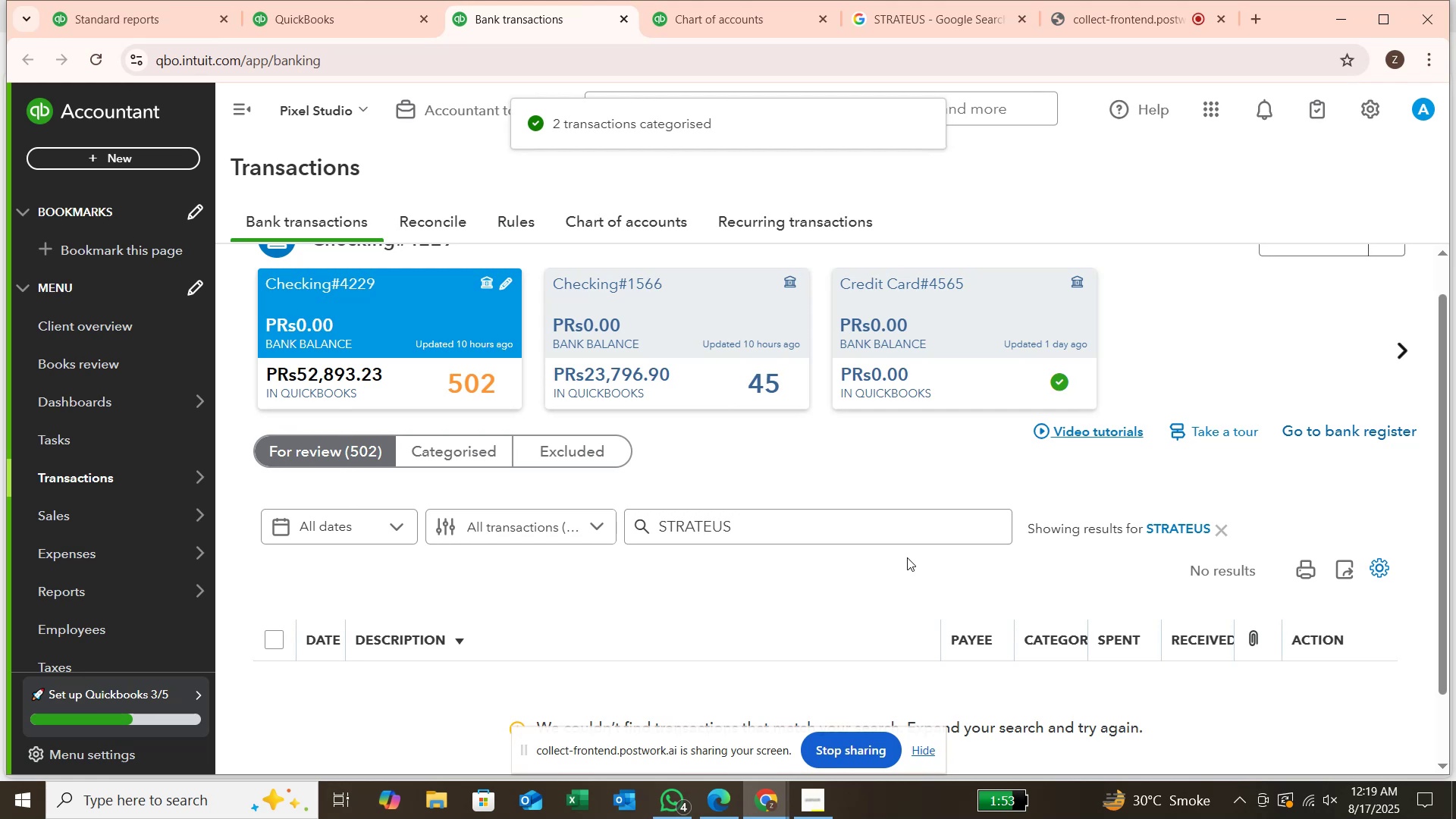 
wait(10.91)
 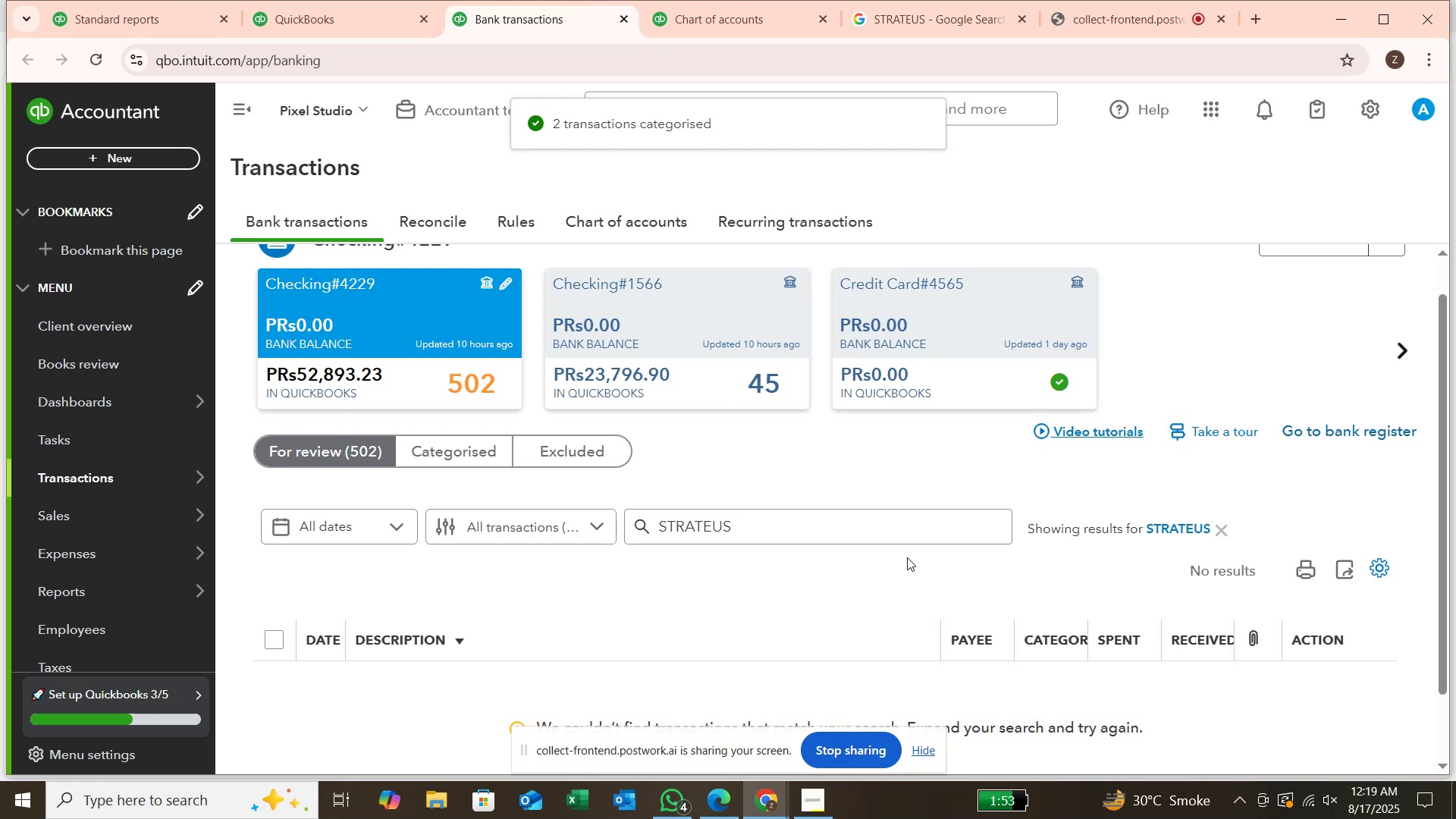 
left_click([1217, 530])
 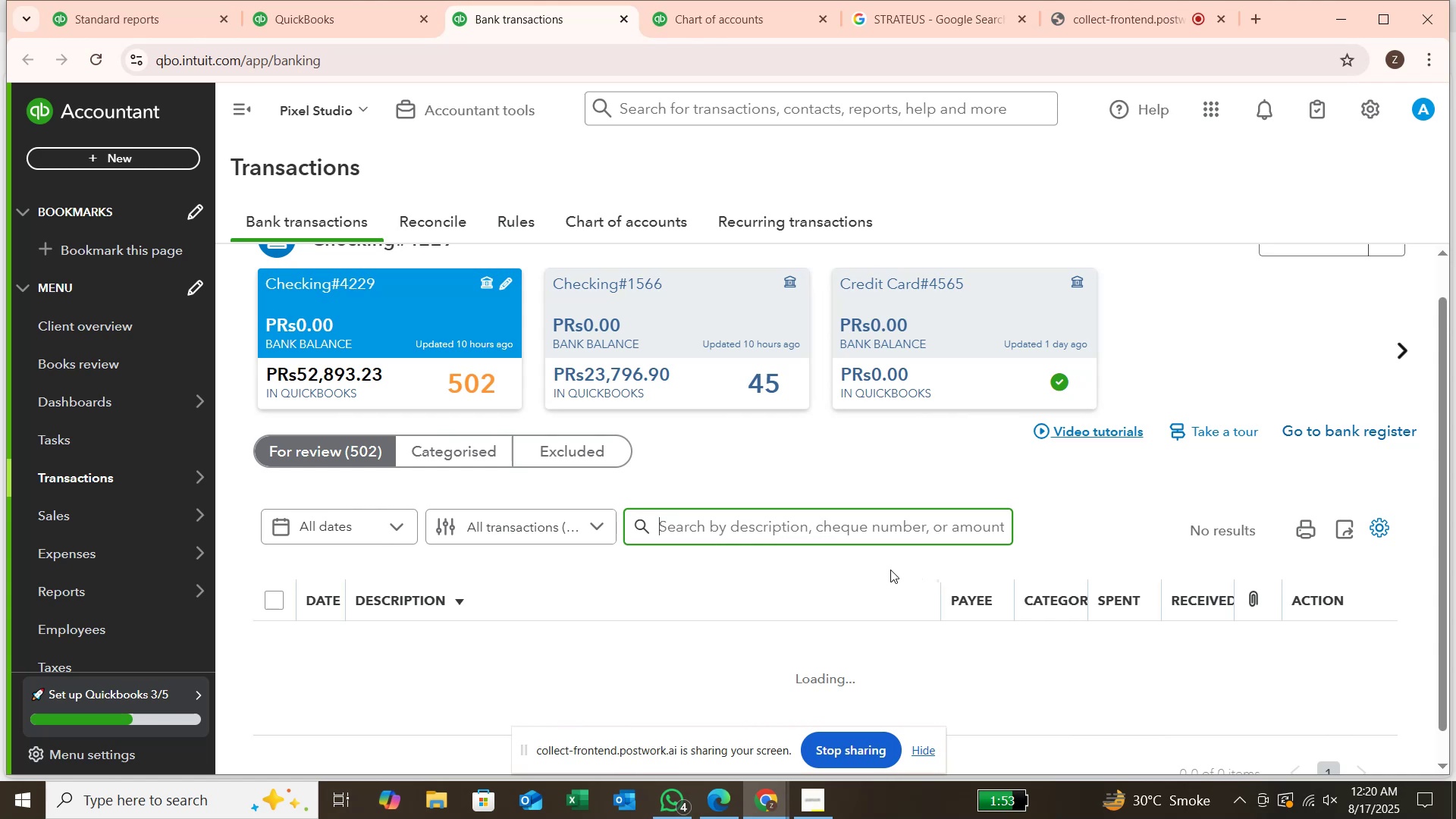 
scroll: coordinate [890, 567], scroll_direction: down, amount: 24.0
 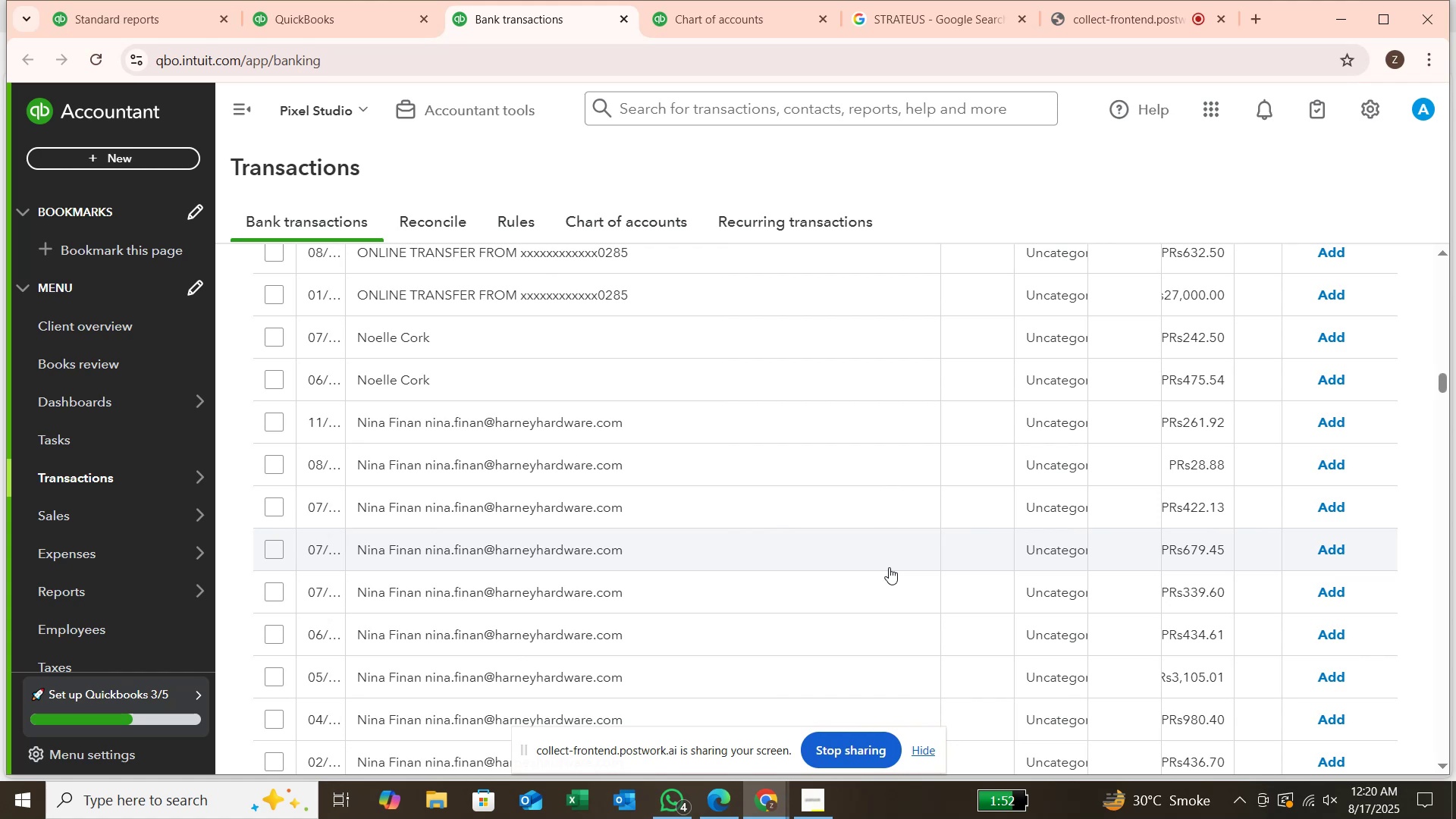 
wait(13.26)
 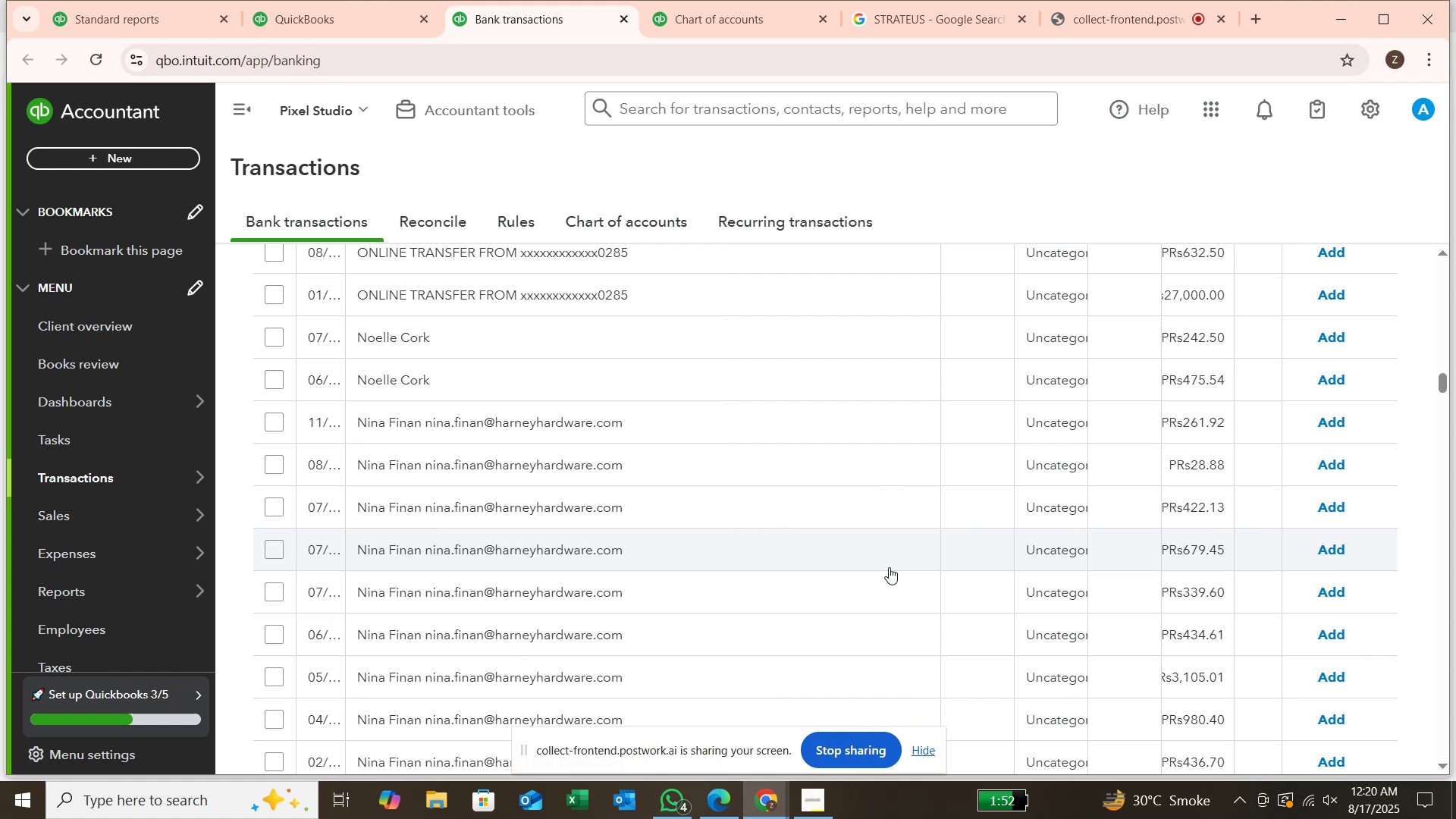 
scroll: coordinate [726, 635], scroll_direction: down, amount: 11.0
 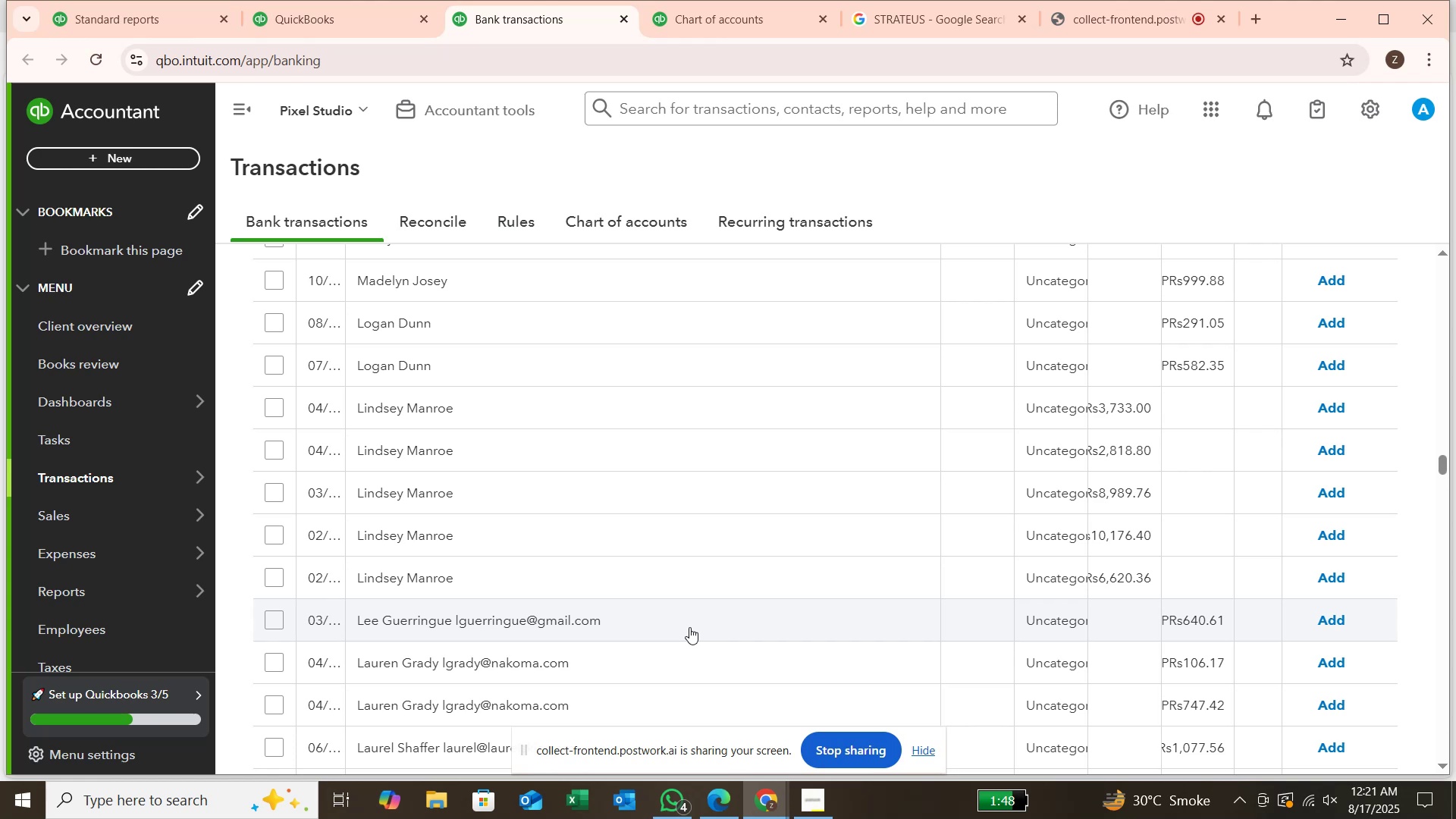 
wait(86.27)
 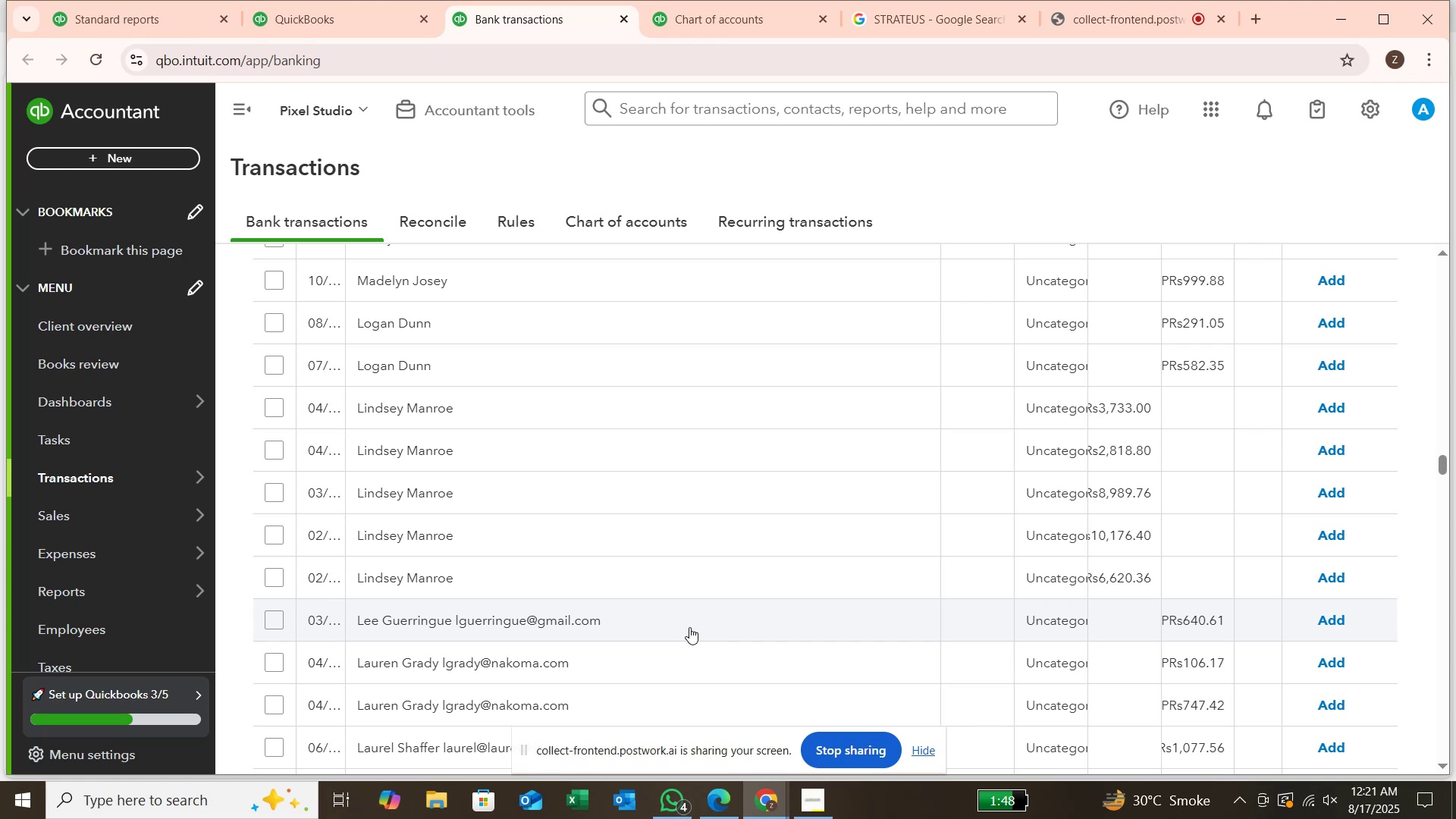 
scroll: coordinate [823, 603], scroll_direction: down, amount: 12.0
 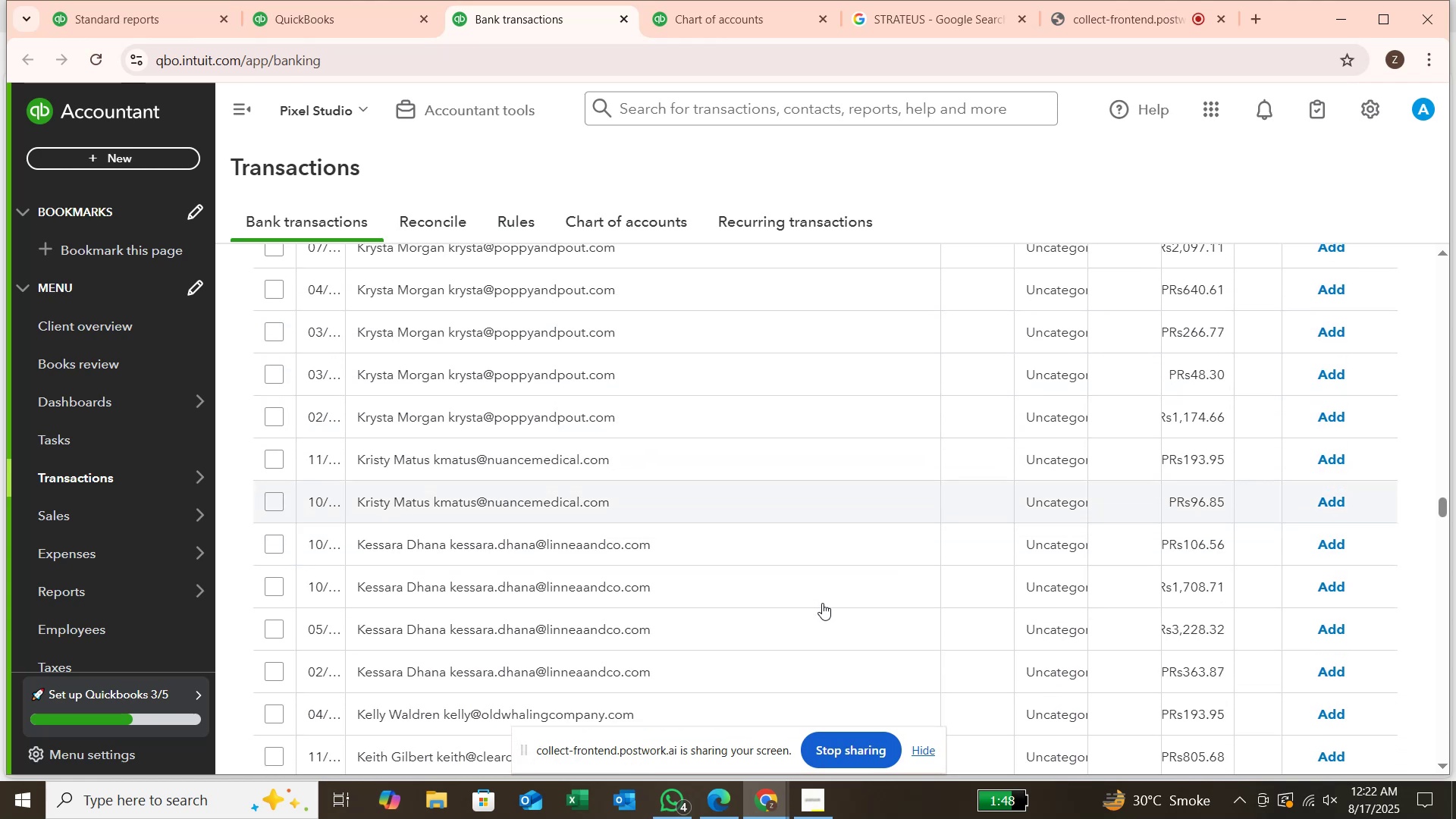 
scroll: coordinate [814, 596], scroll_direction: down, amount: 18.0
 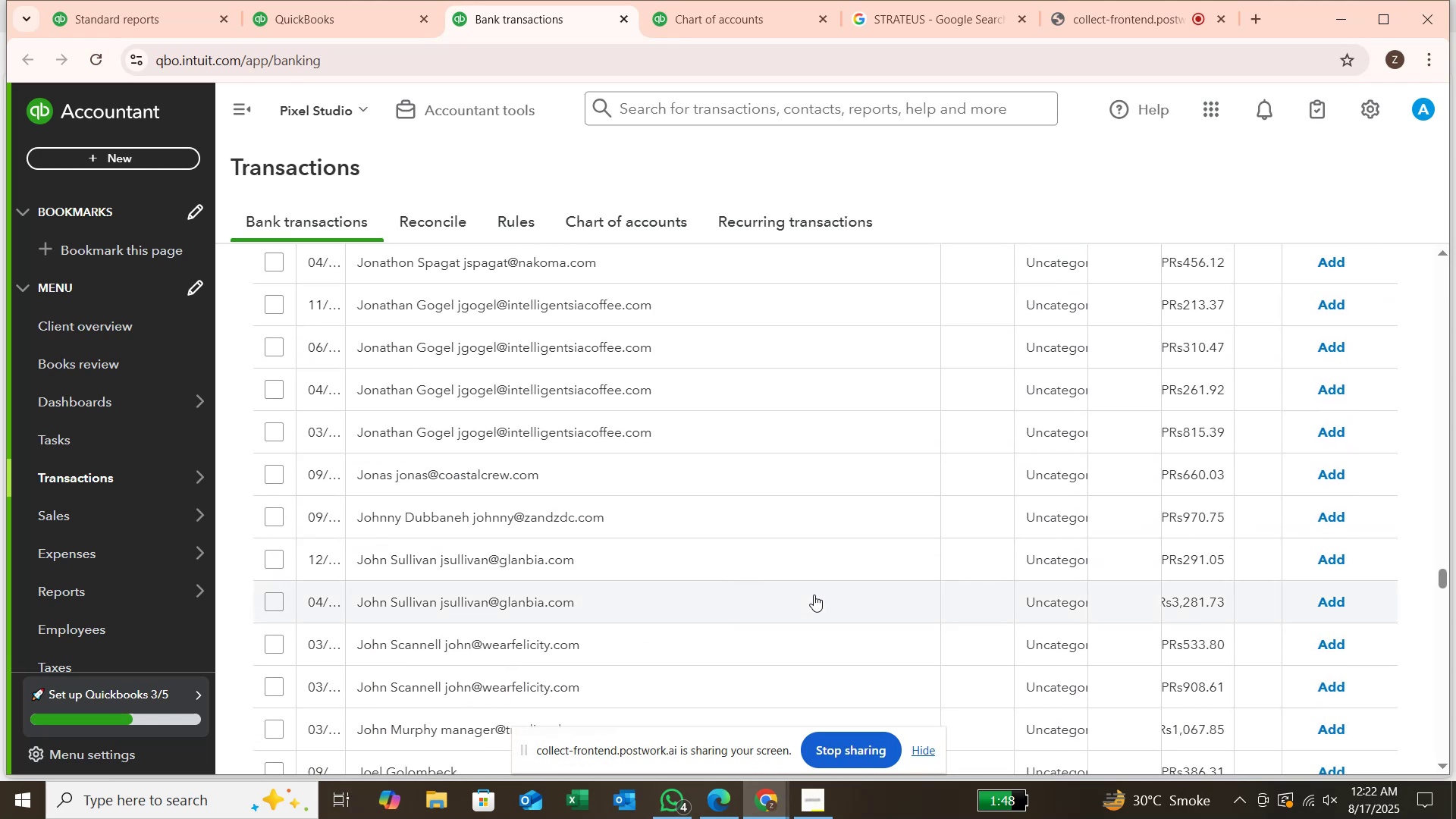 
scroll: coordinate [811, 583], scroll_direction: down, amount: 12.0
 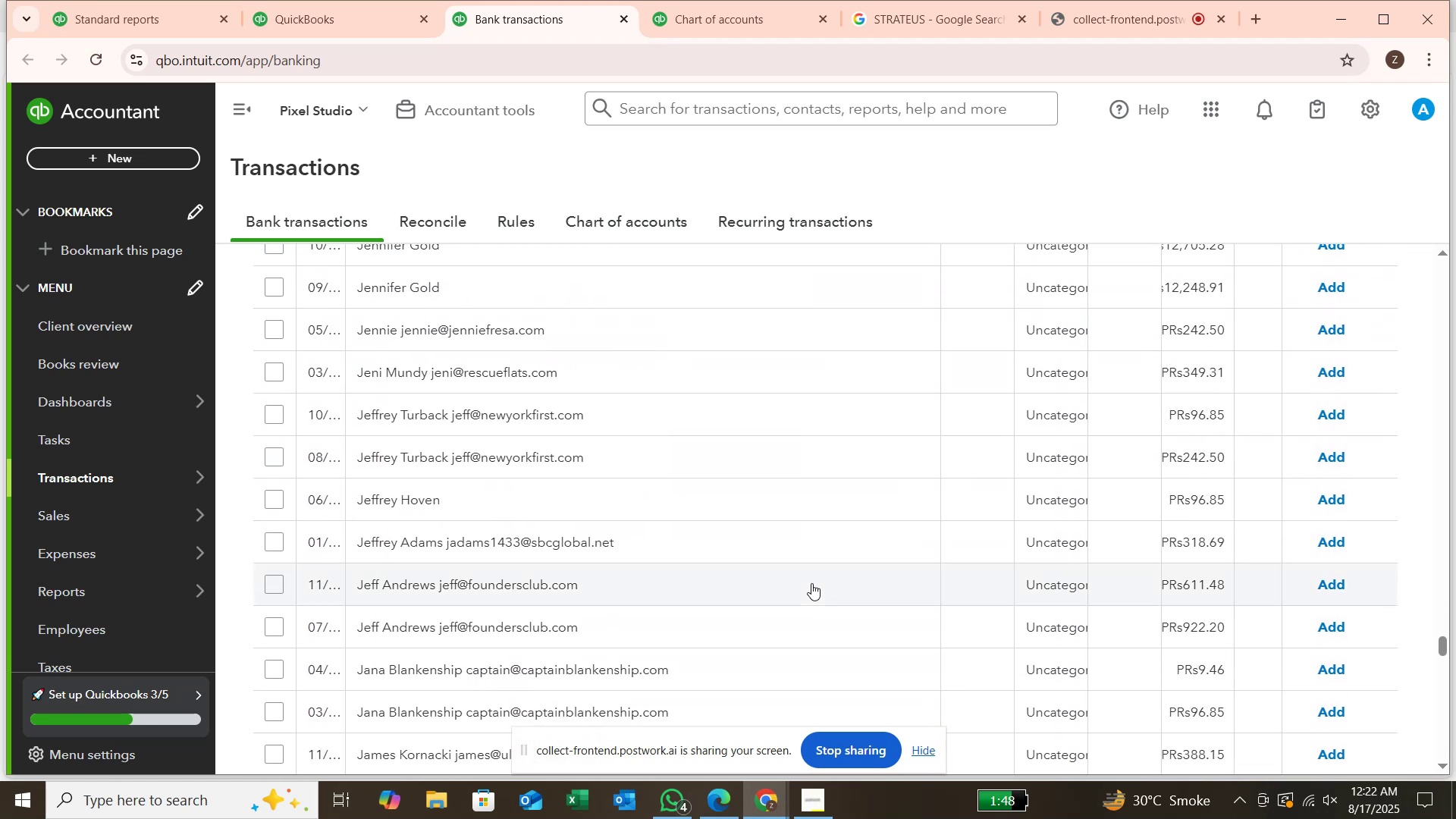 
scroll: coordinate [811, 578], scroll_direction: down, amount: 32.0
 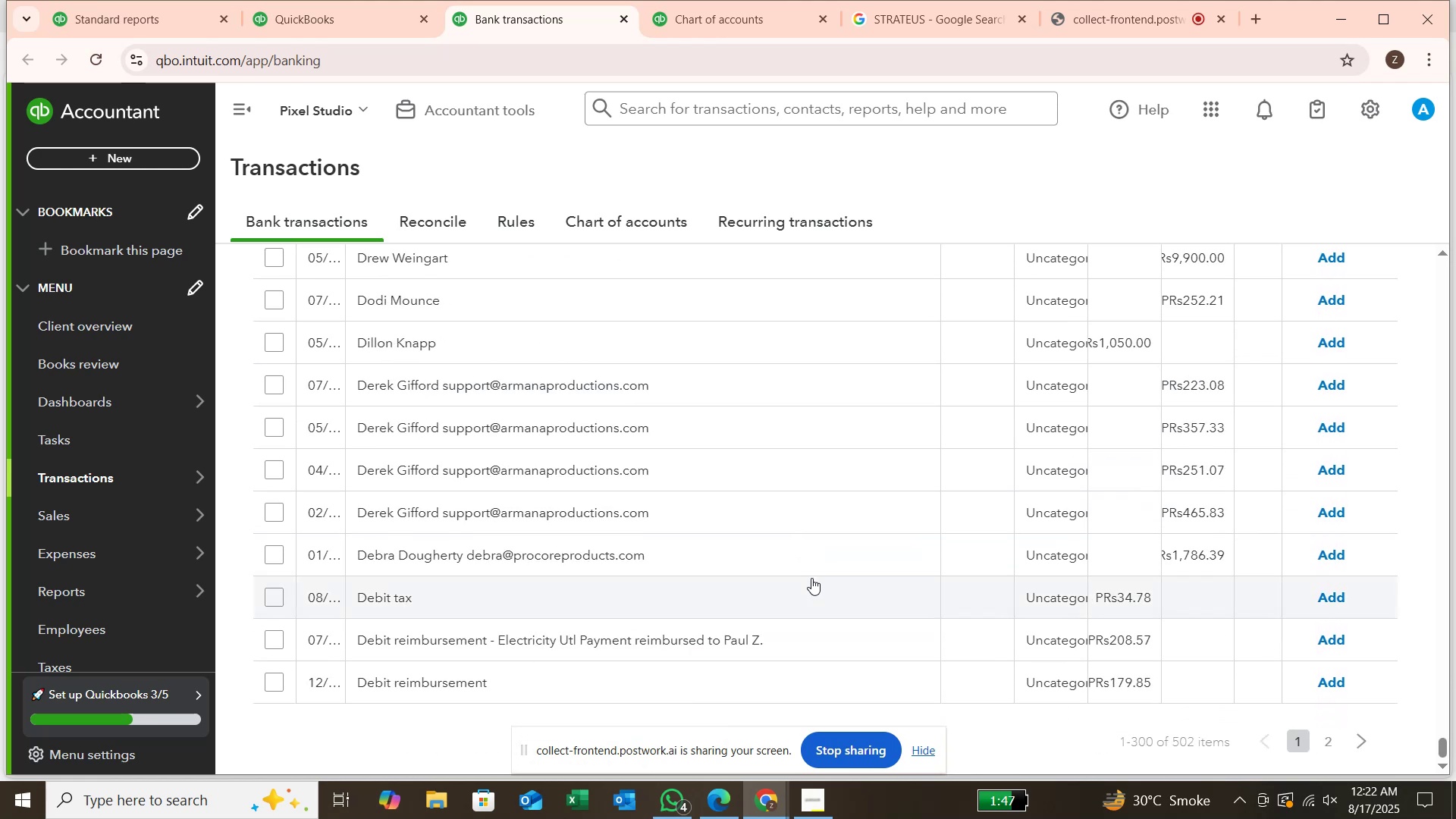 
scroll: coordinate [811, 573], scroll_direction: up, amount: 6.0
 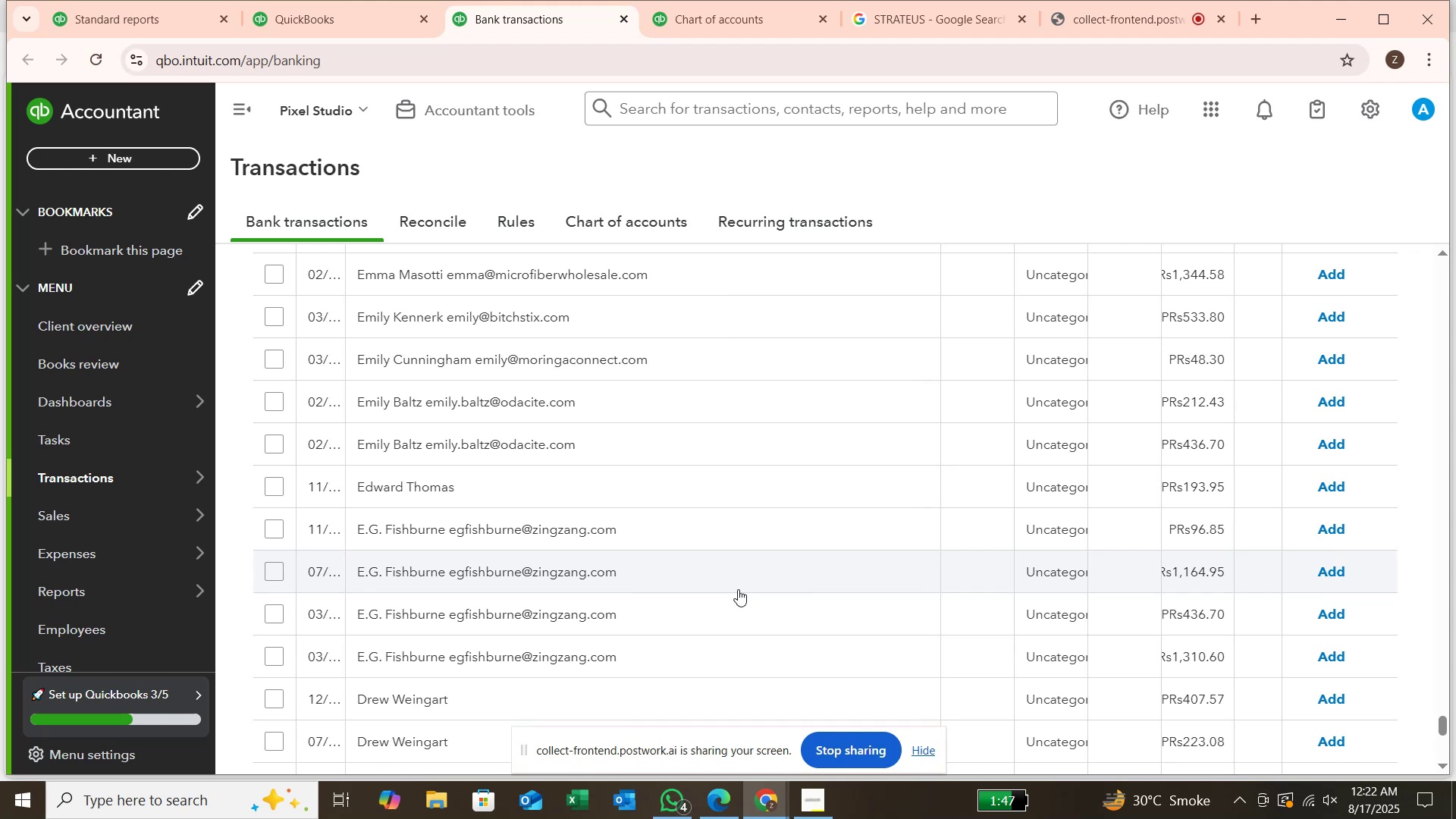 
wait(13.71)
 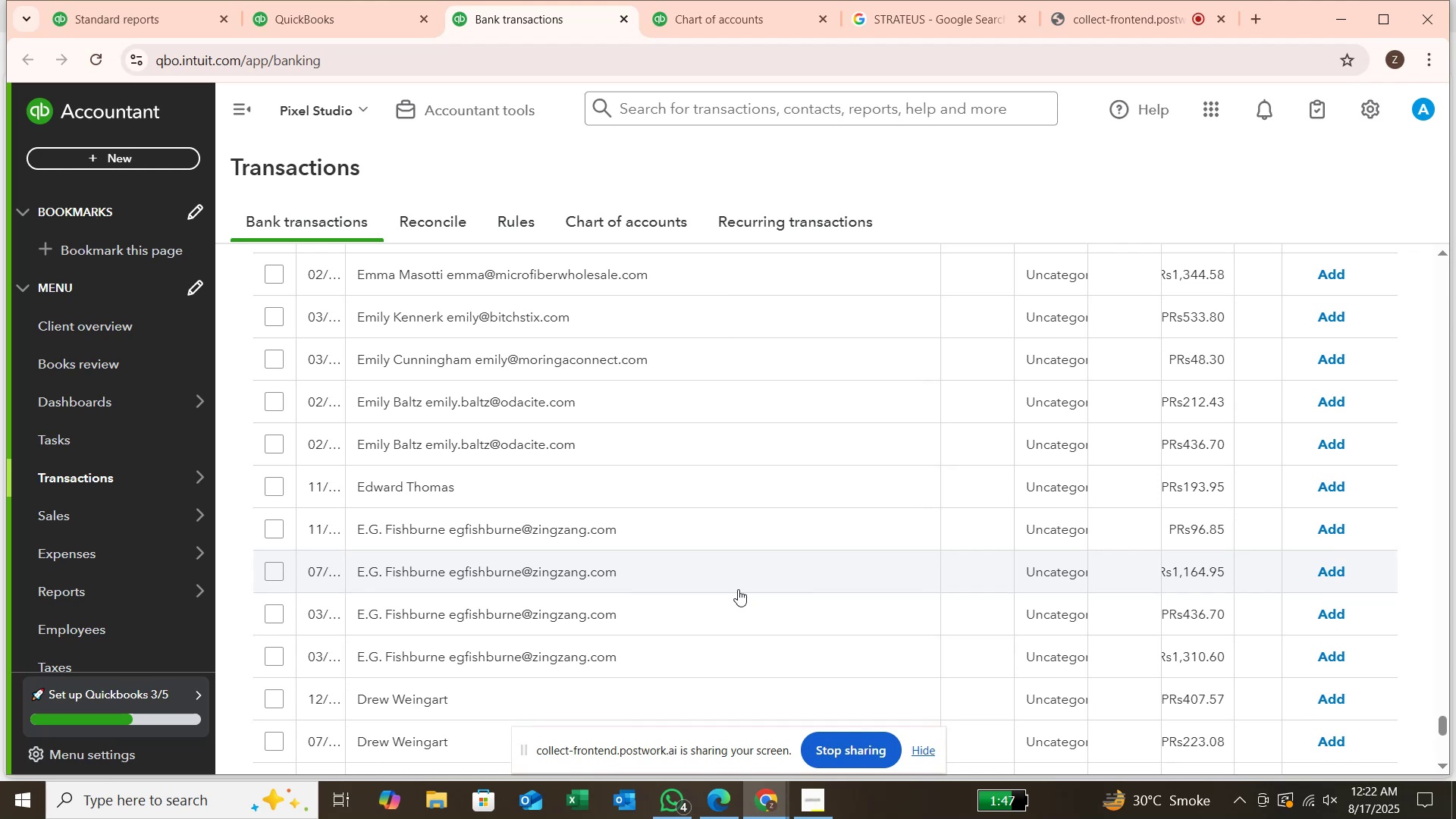 
scroll: coordinate [758, 576], scroll_direction: up, amount: 5.0
 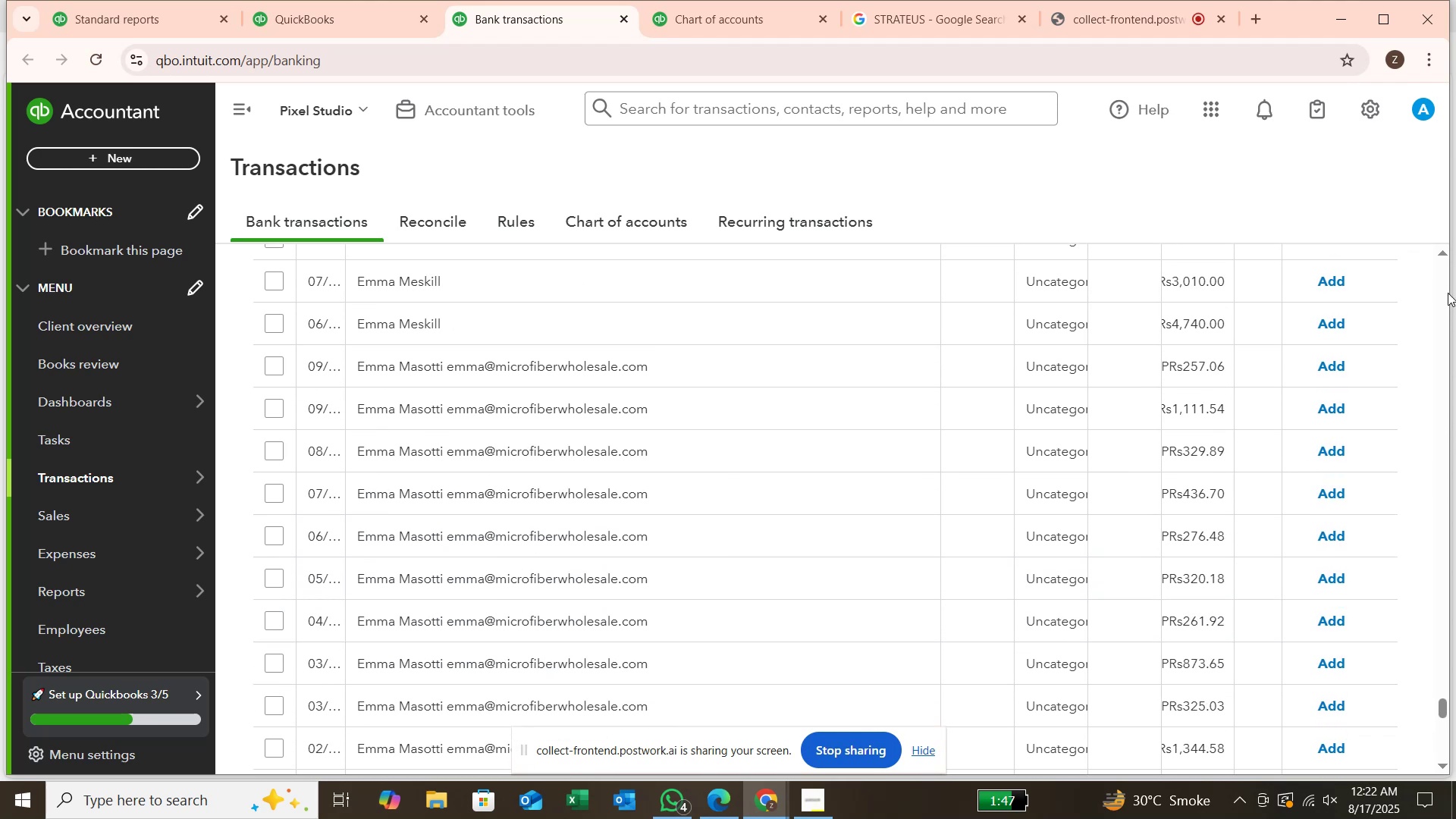 
left_click_drag(start_coordinate=[1442, 293], to_coordinate=[1442, 268])
 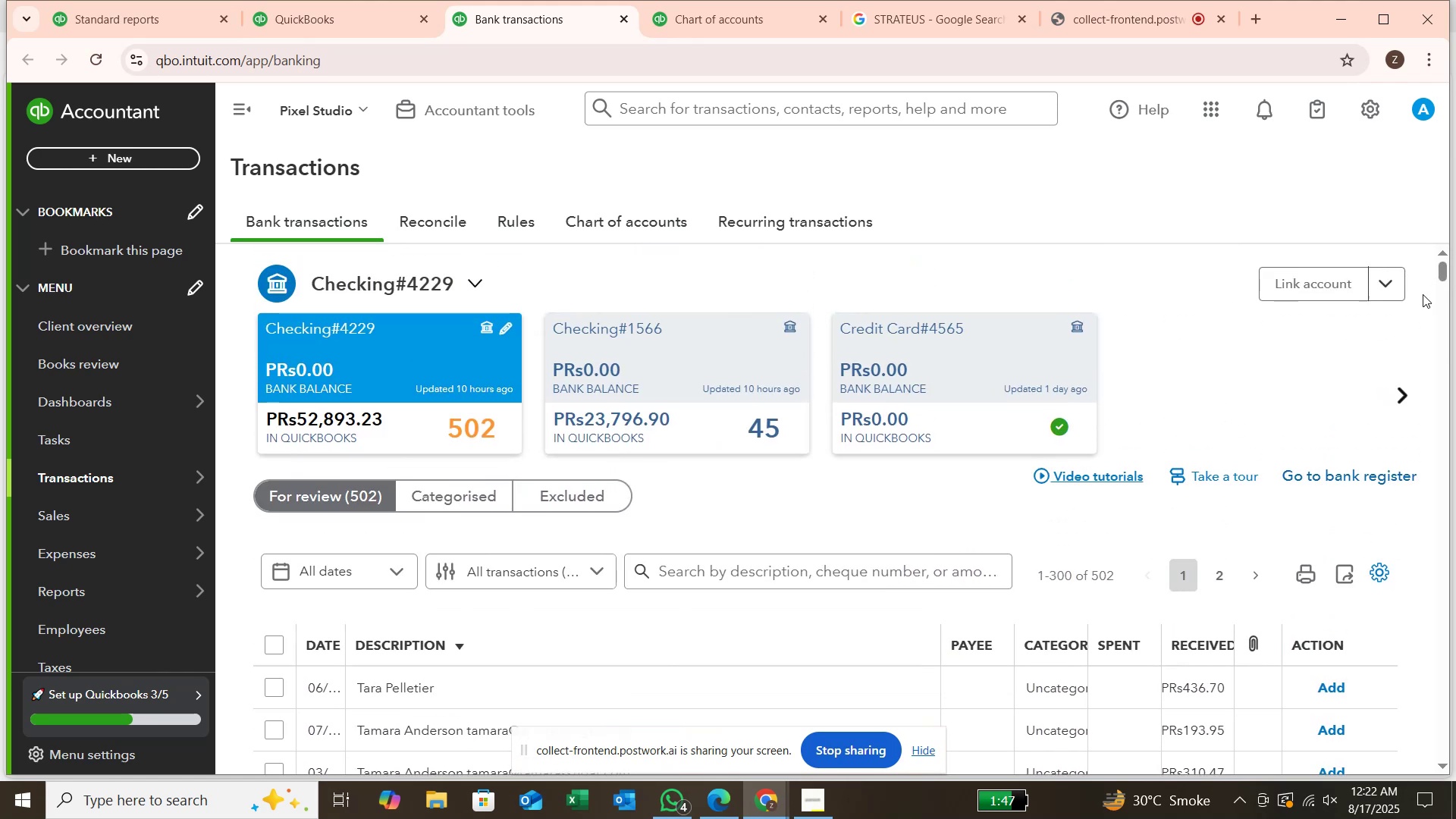 
wait(8.33)
 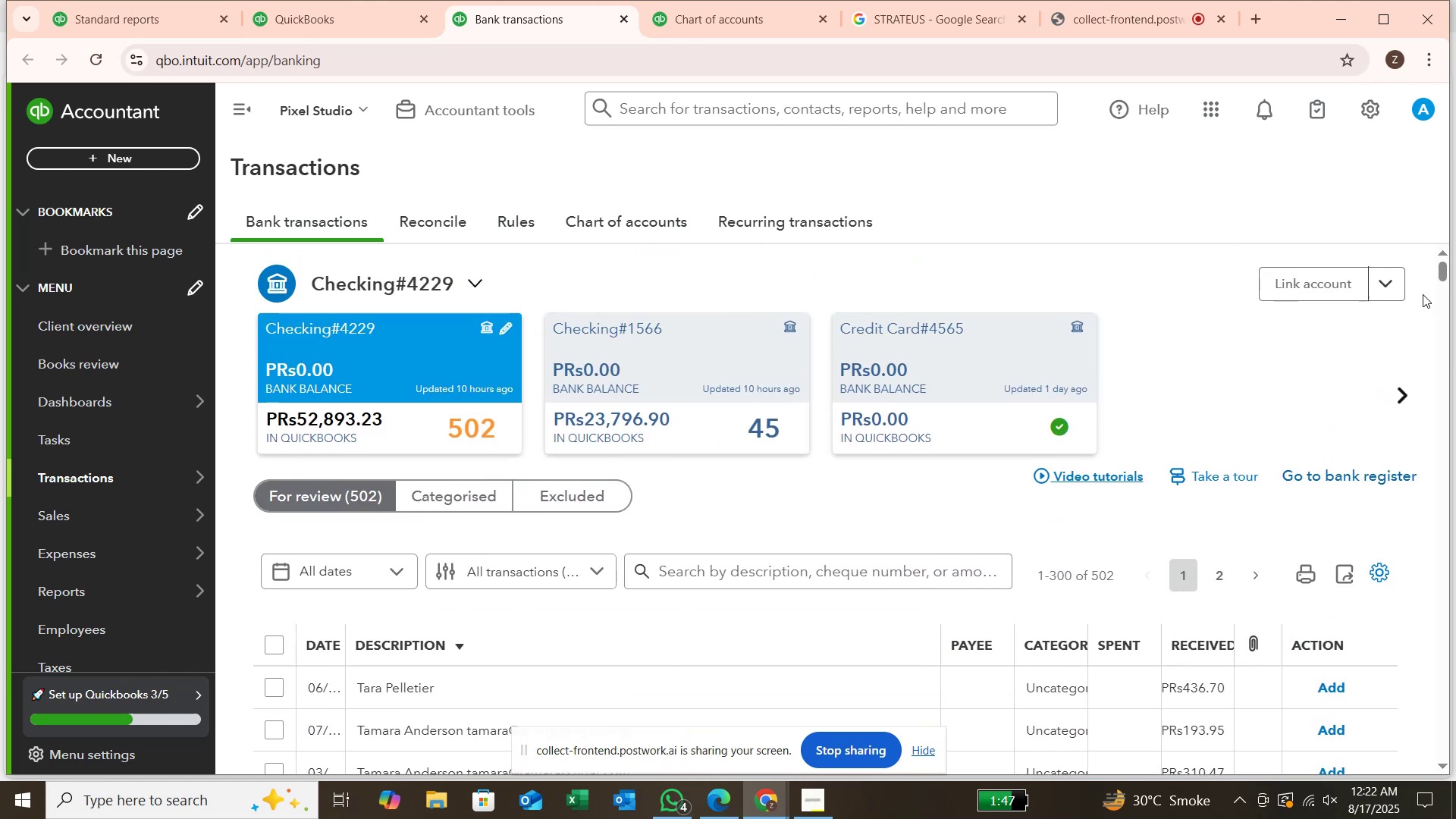 
scroll: coordinate [771, 474], scroll_direction: down, amount: 11.0
 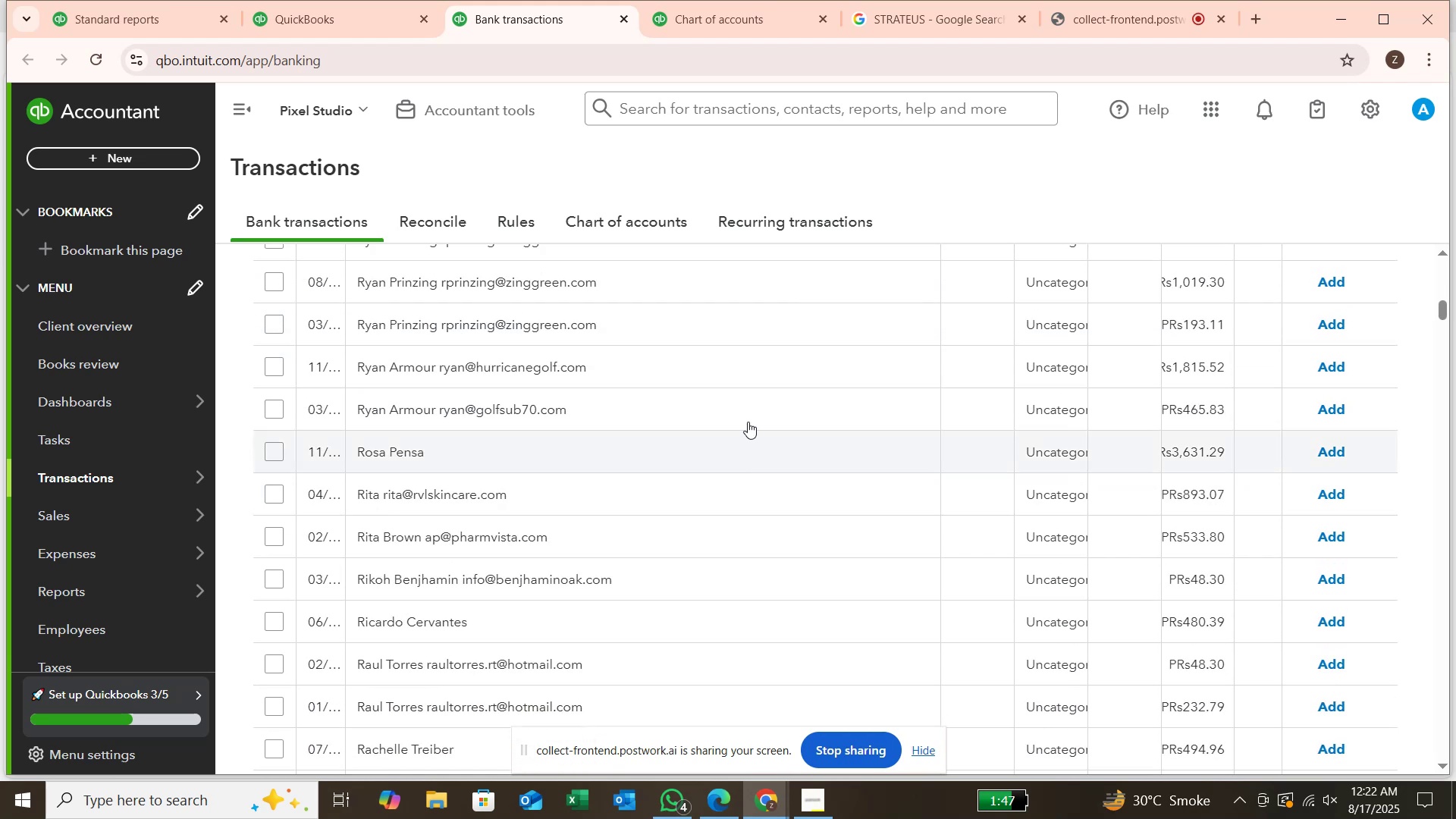 
scroll: coordinate [748, 413], scroll_direction: up, amount: 1.0
 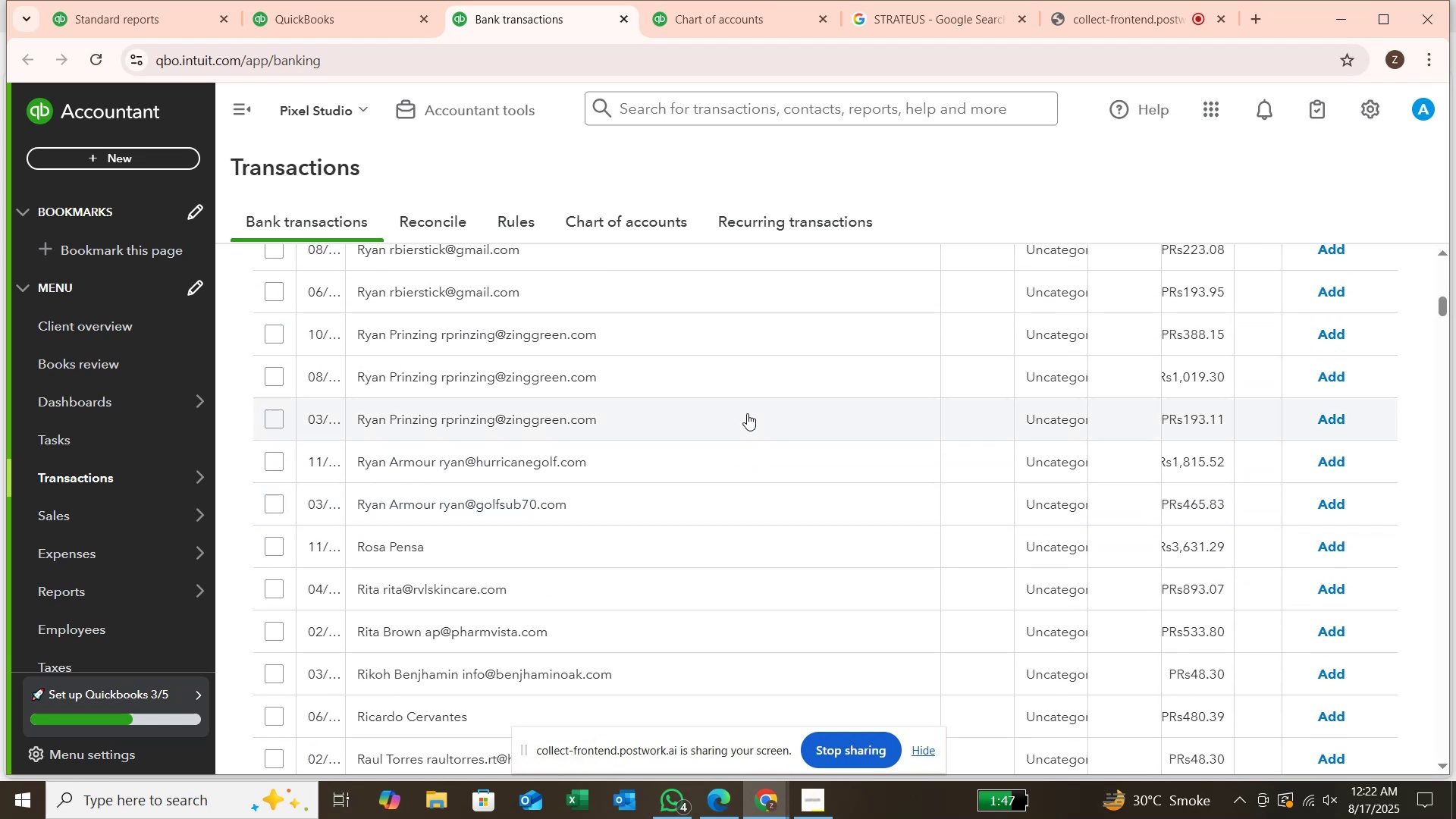 
scroll: coordinate [747, 413], scroll_direction: down, amount: 2.0
 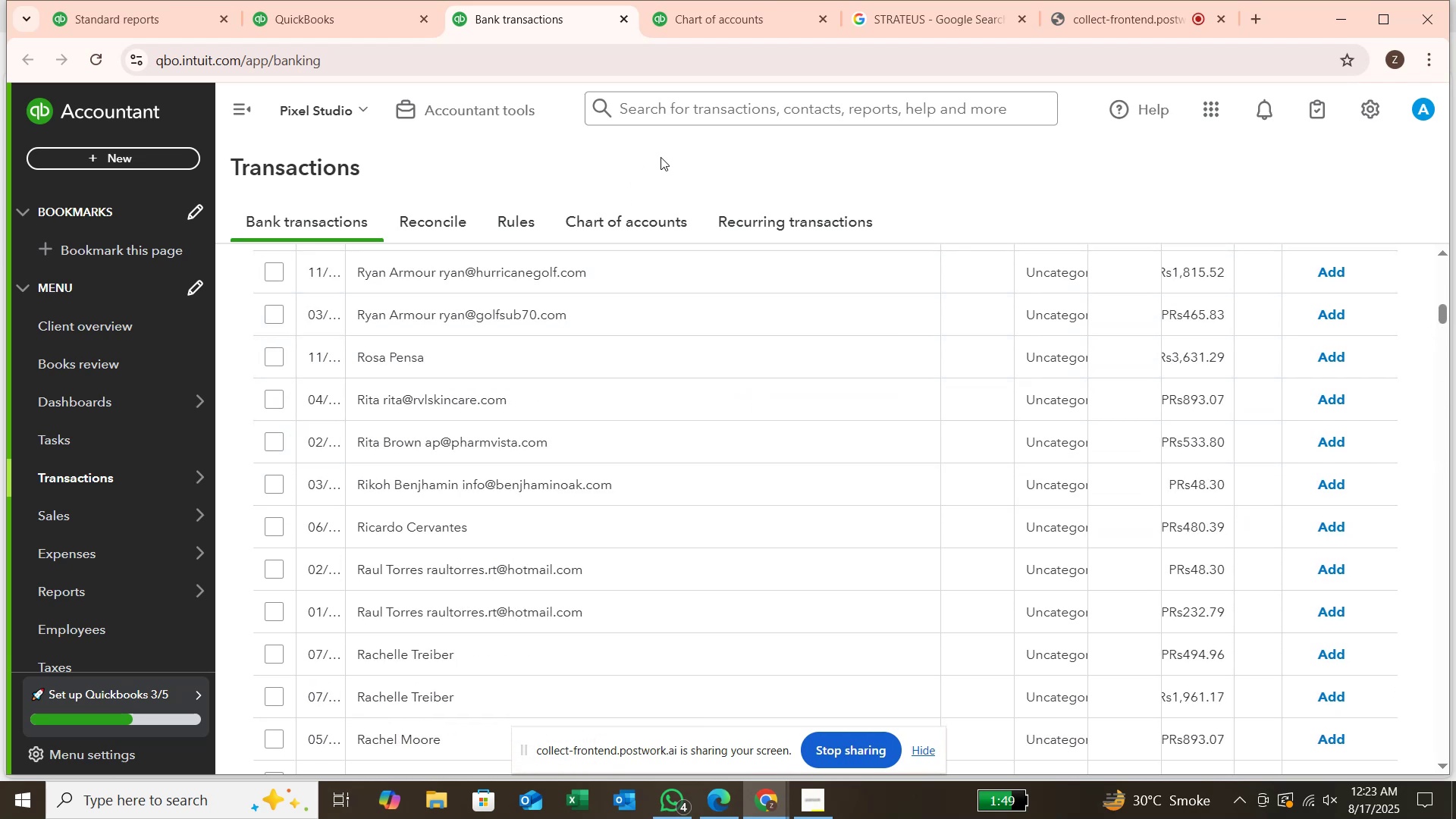 
wait(7.43)
 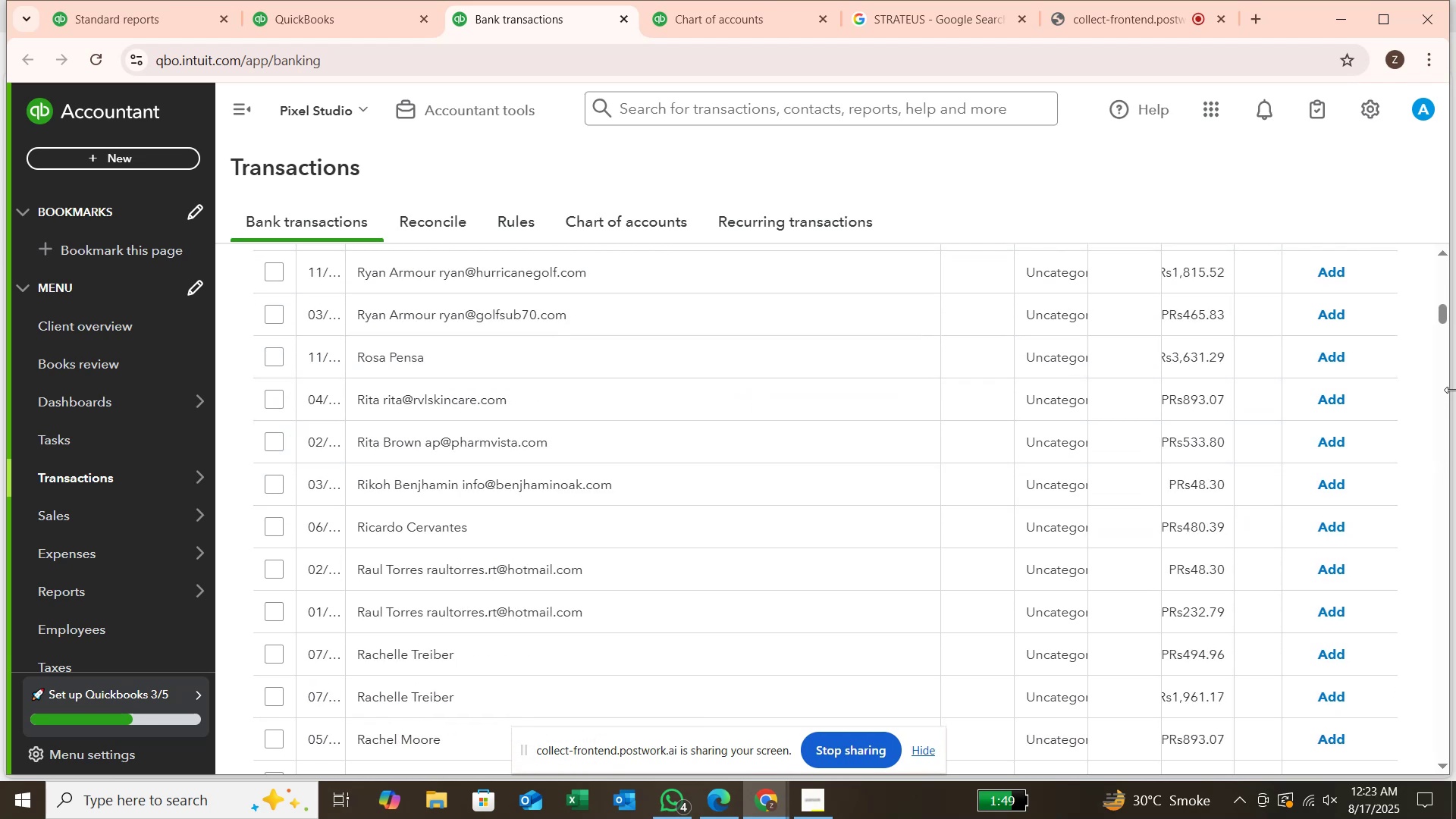 
left_click([1118, 24])
 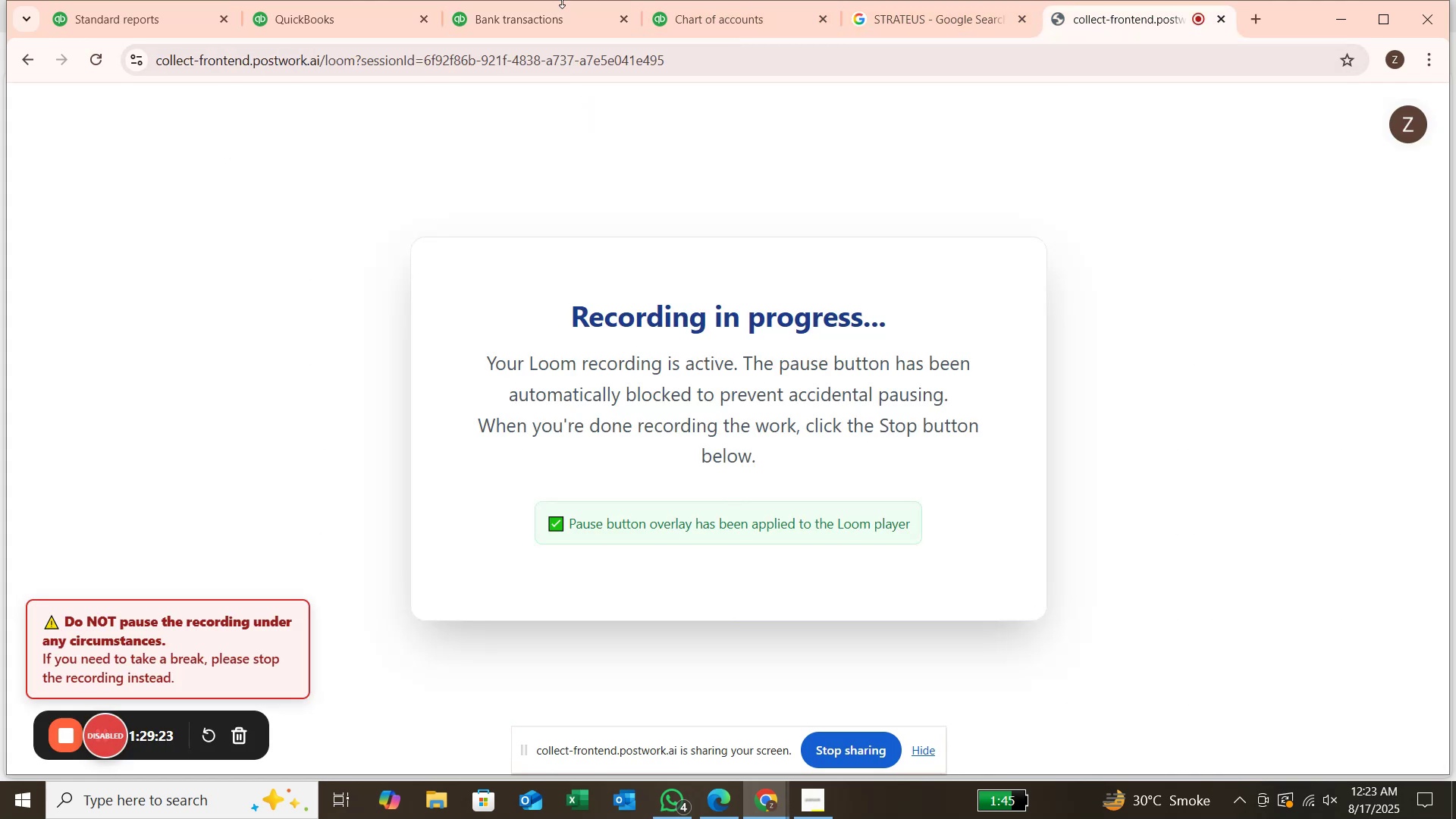 
left_click([554, 15])
 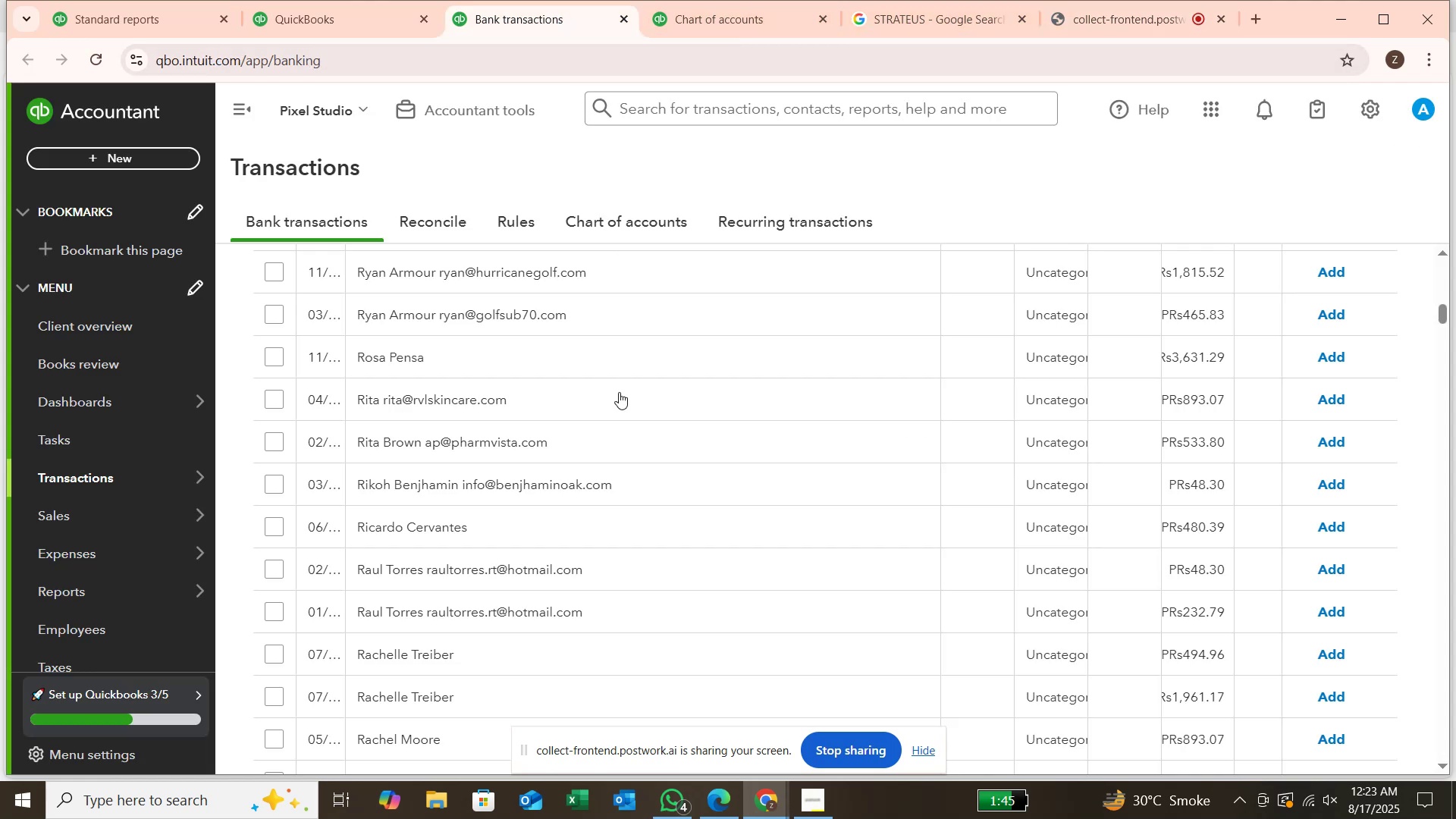 
scroll: coordinate [629, 454], scroll_direction: down, amount: 15.0
 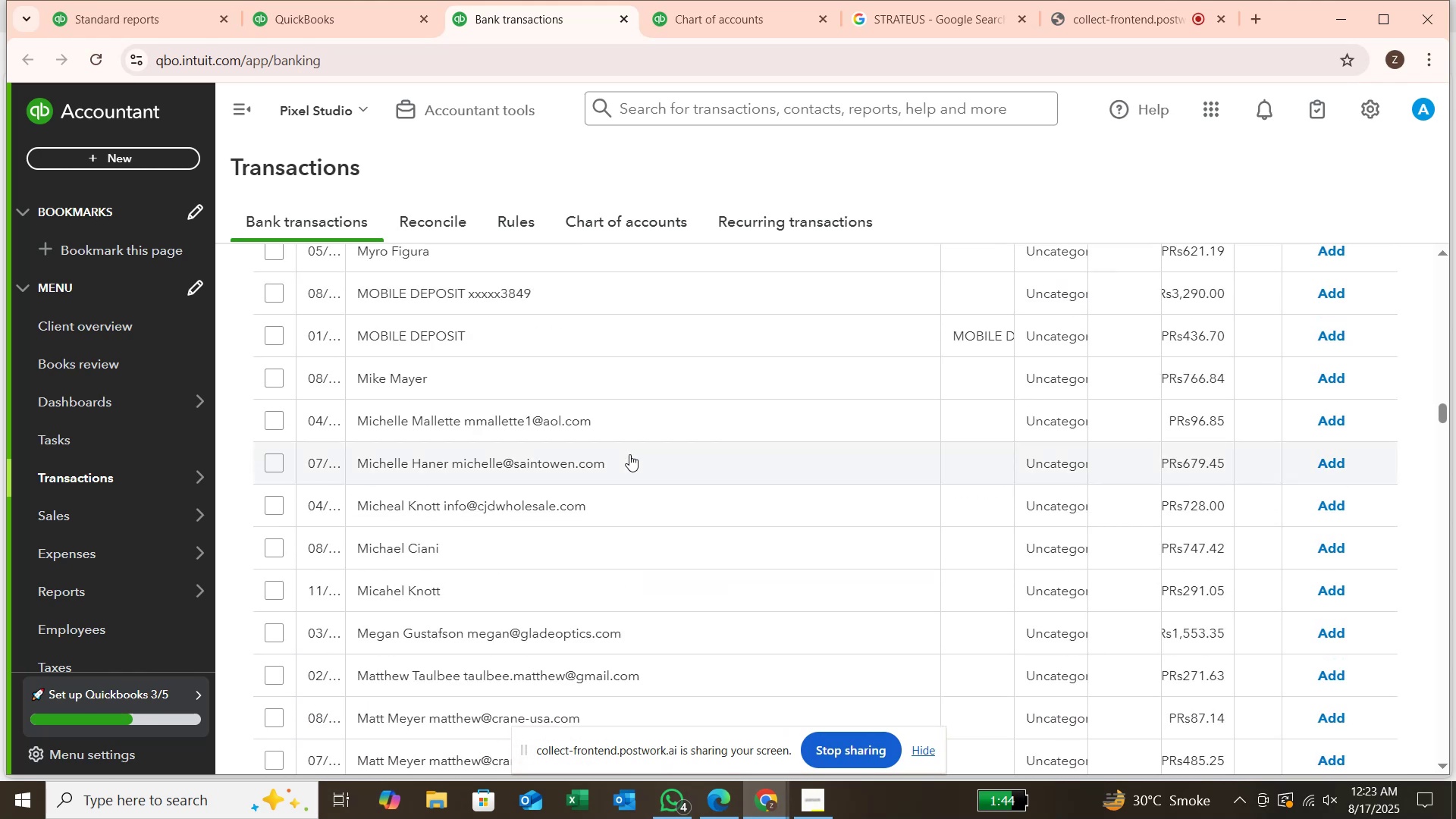 